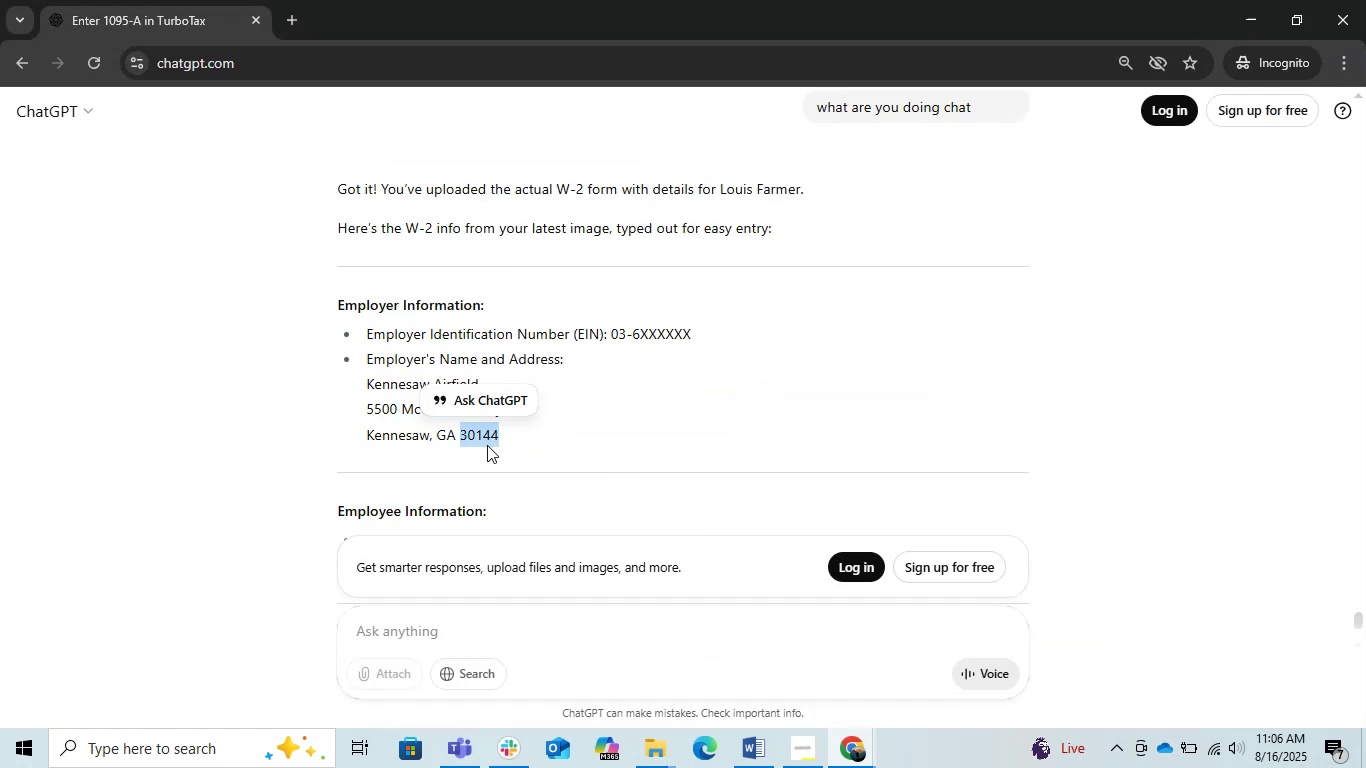 
key(Control+C)
 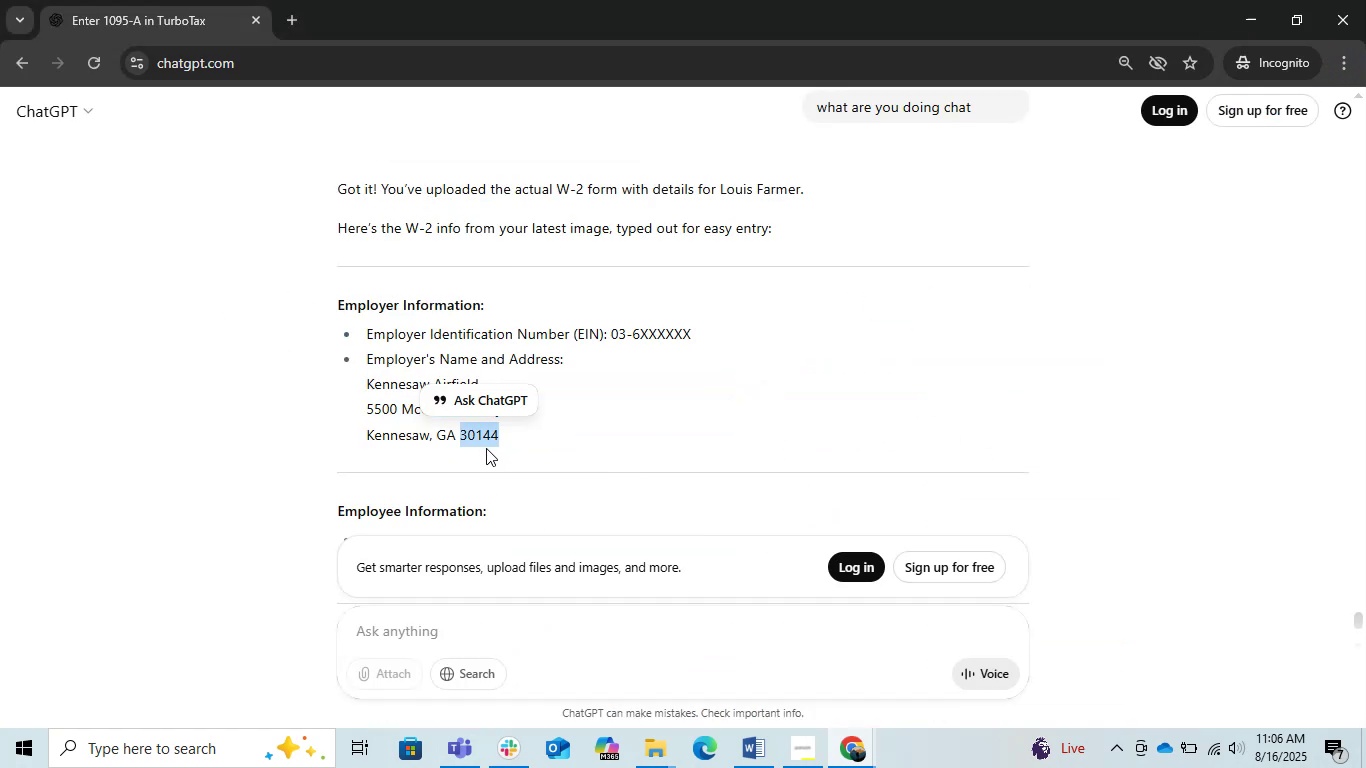 
key(Alt+Tab)
 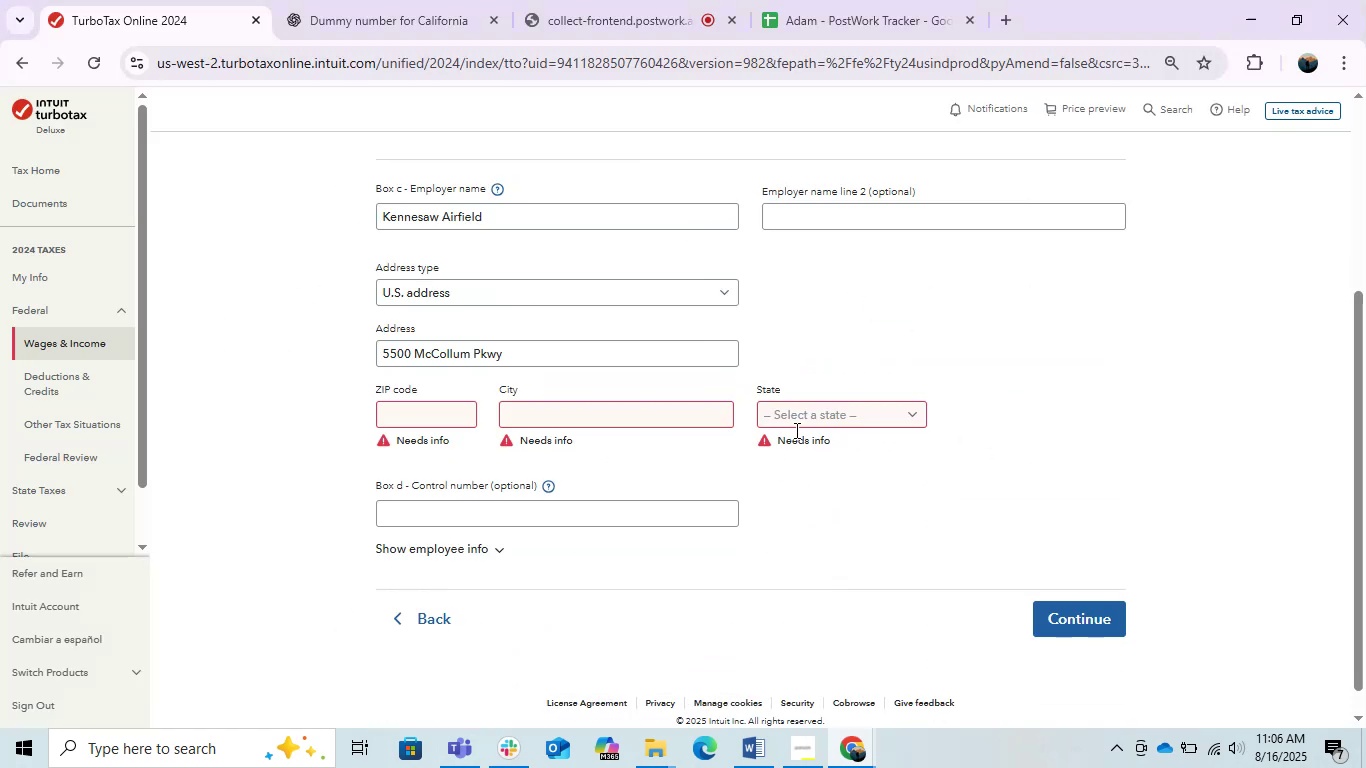 
left_click([805, 414])
 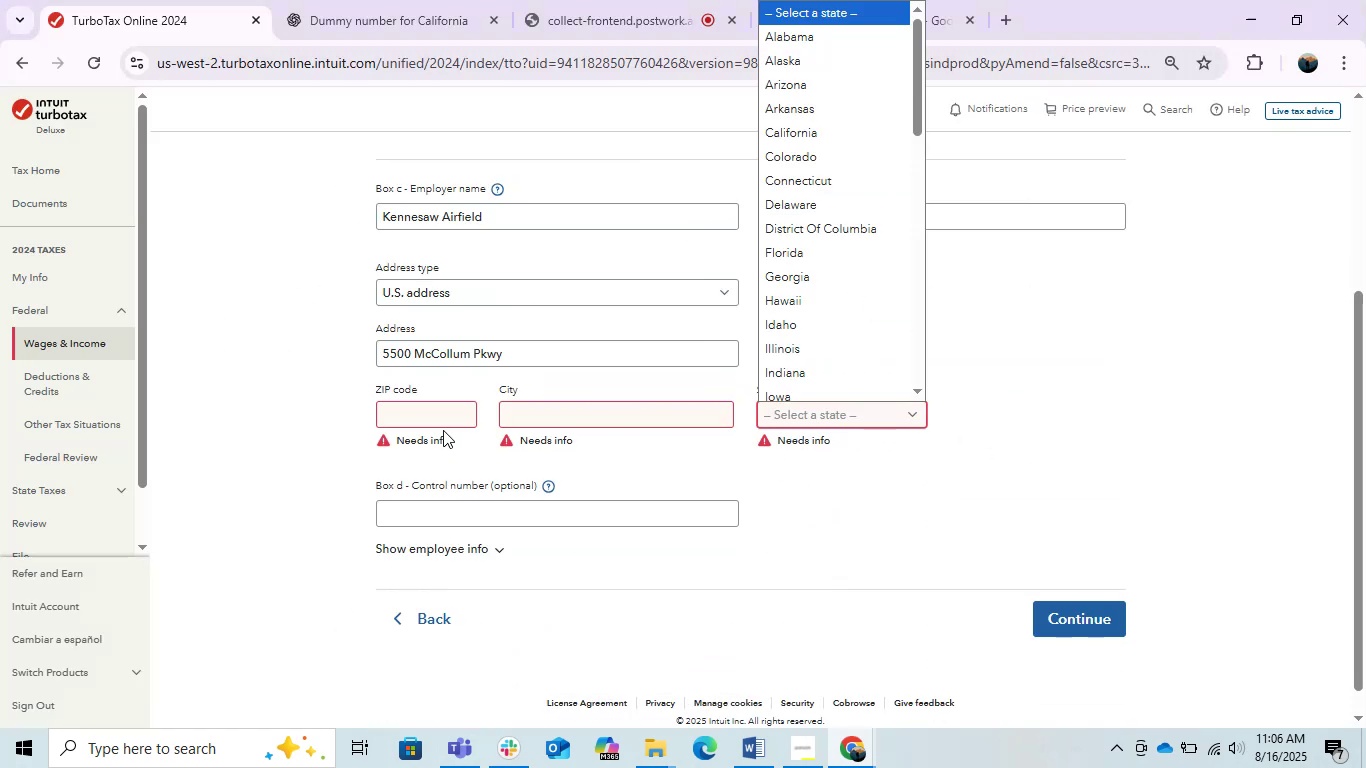 
left_click([430, 422])
 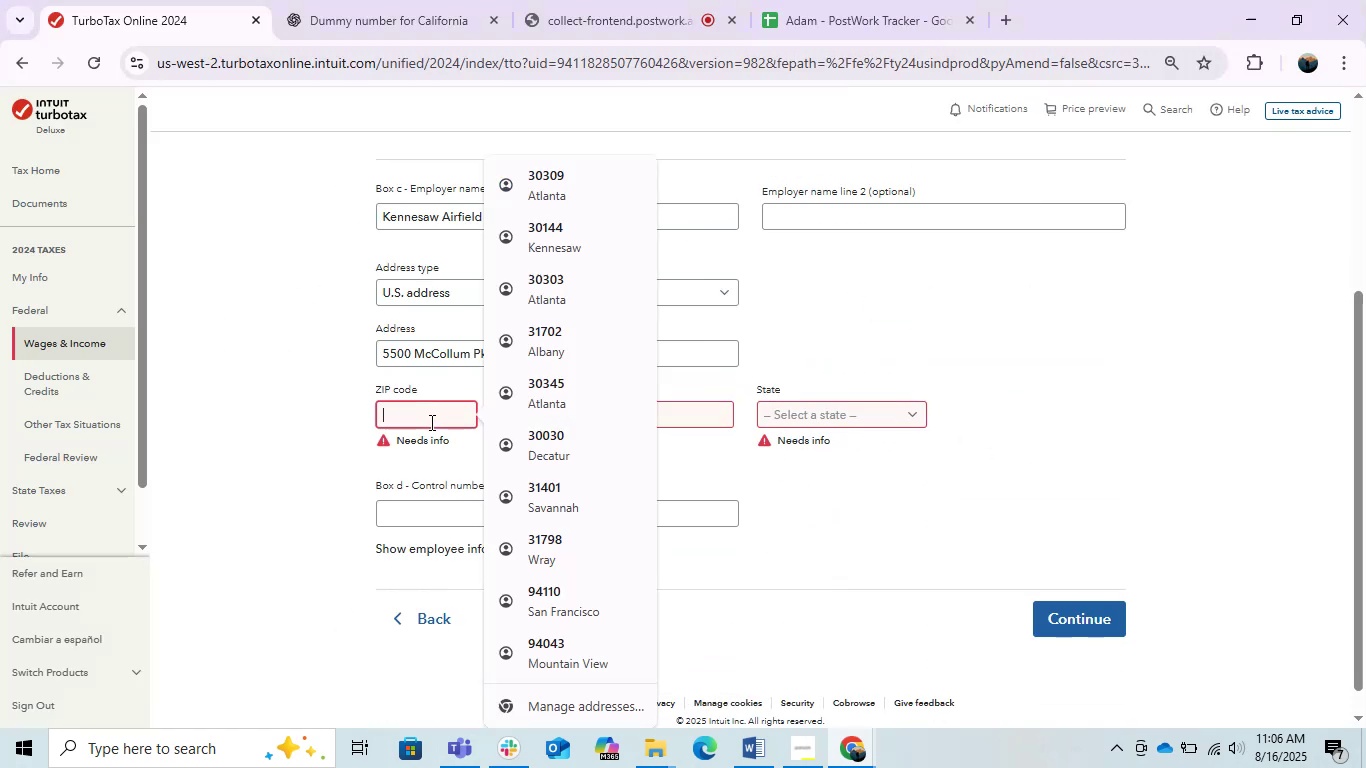 
key(Control+C)
 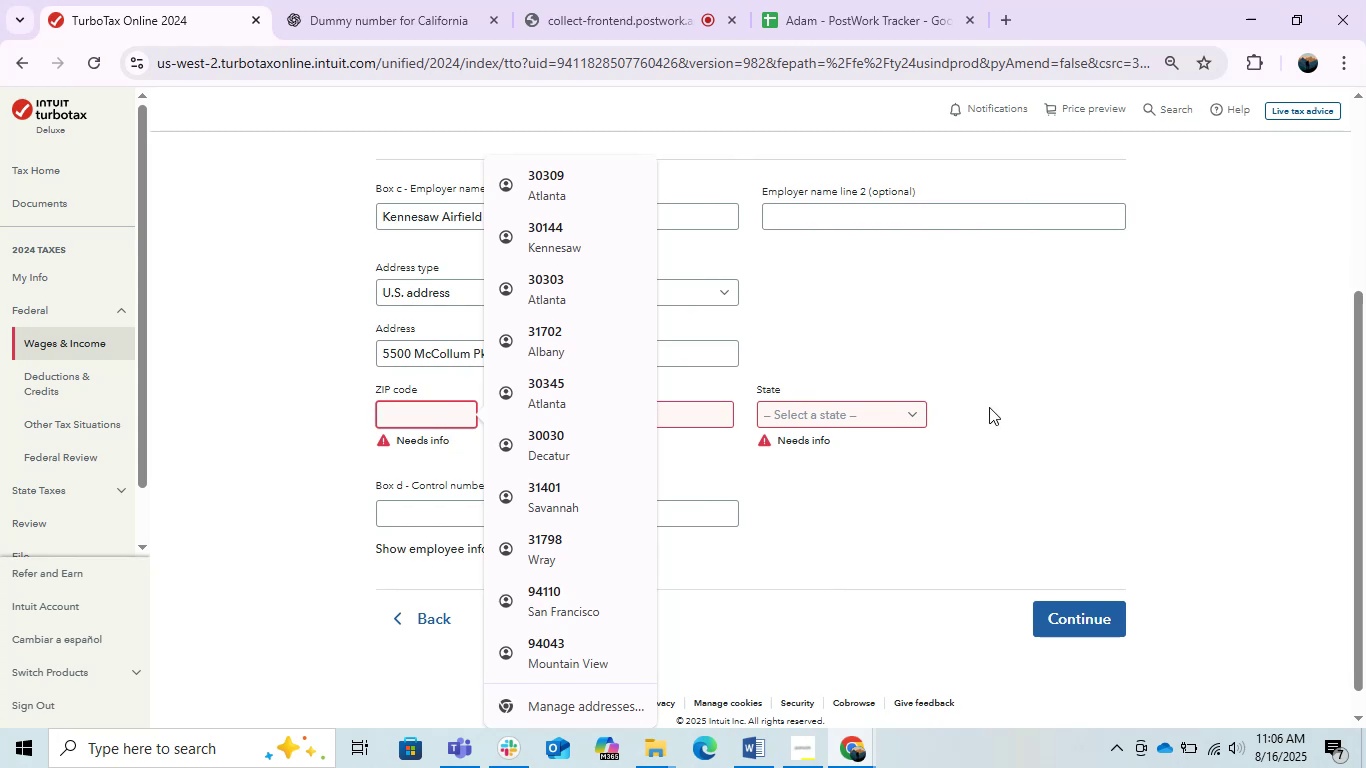 
key(Control+V)
 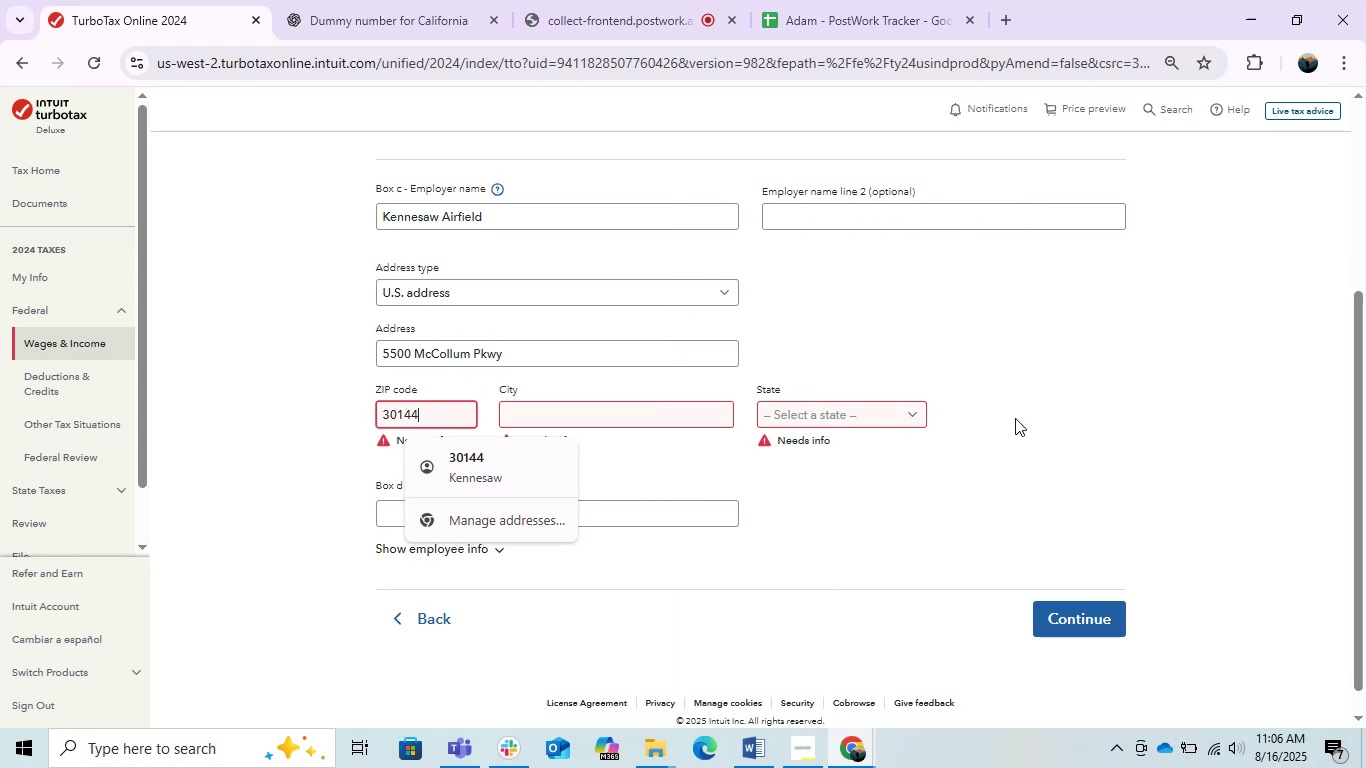 
left_click([1015, 418])
 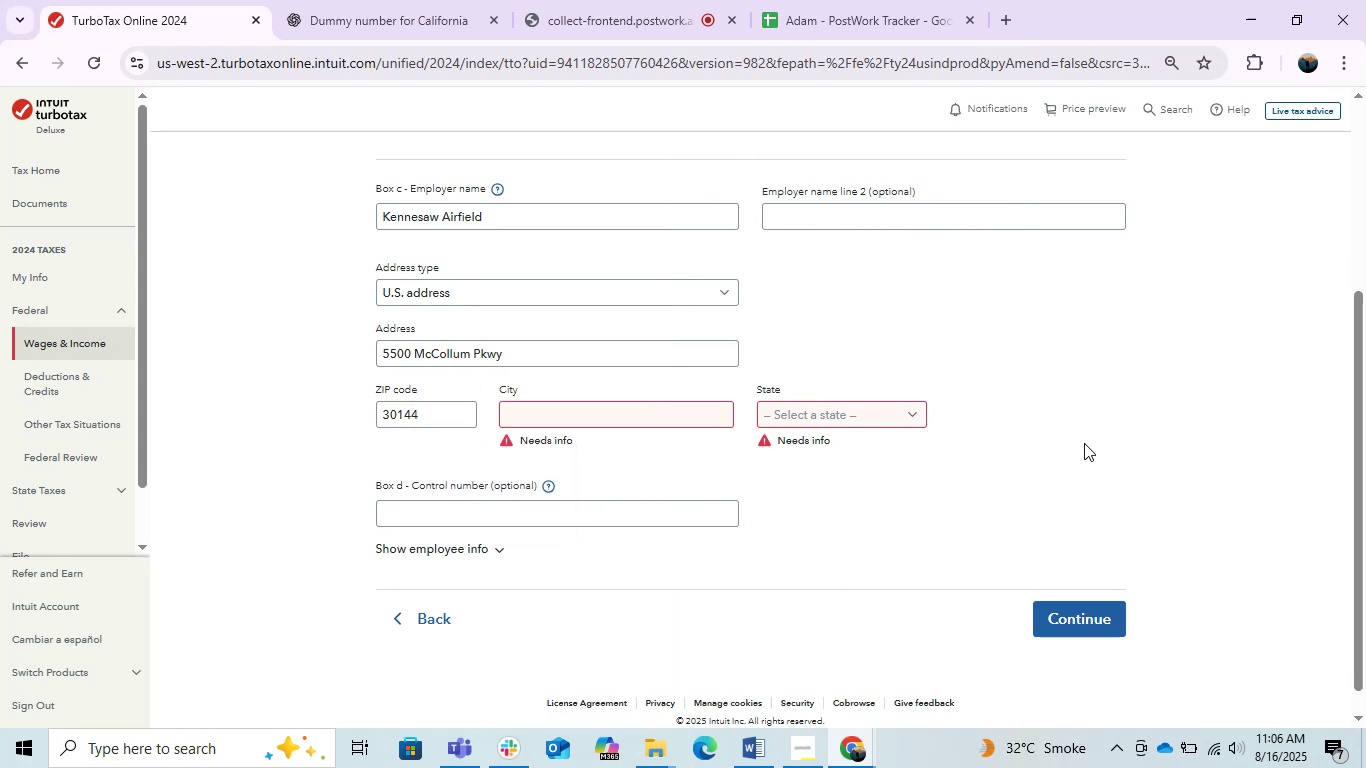 
left_click([1022, 446])
 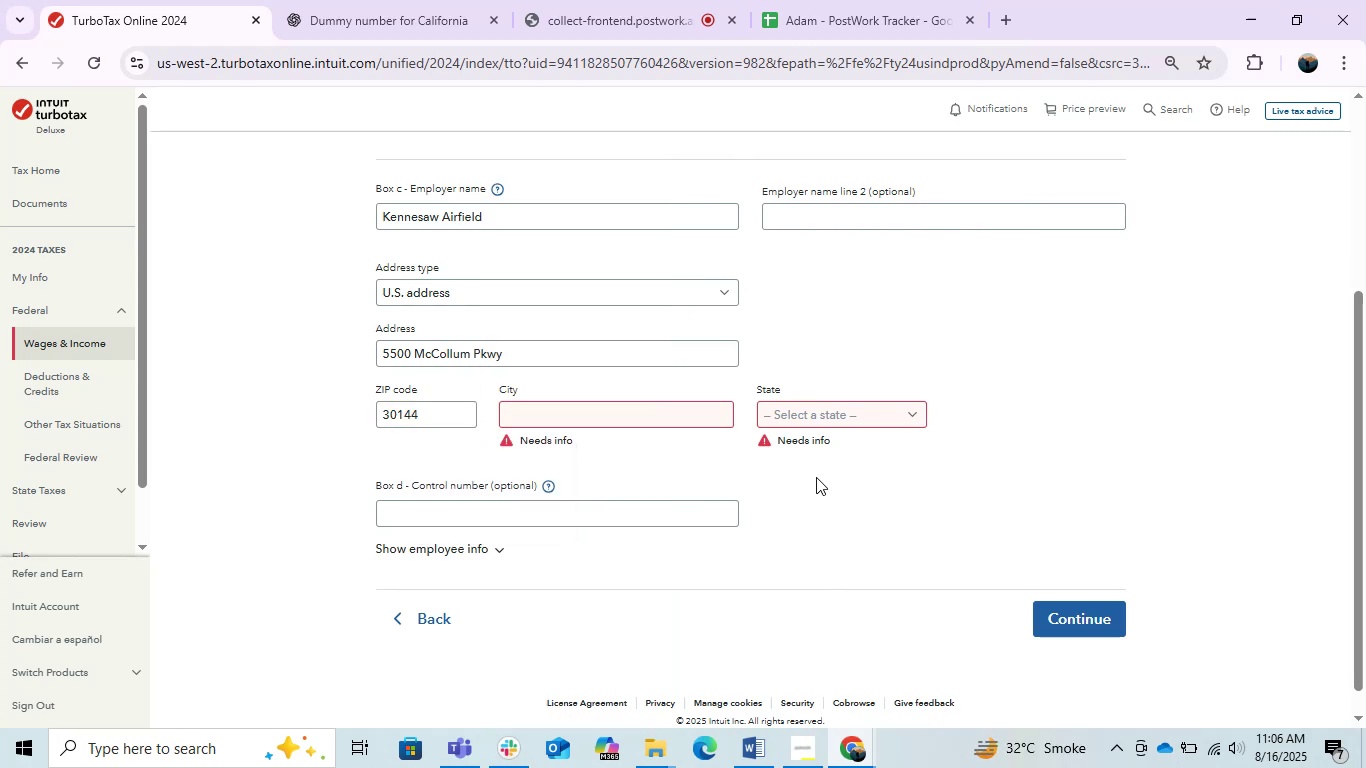 
key(Alt+AltLeft)
 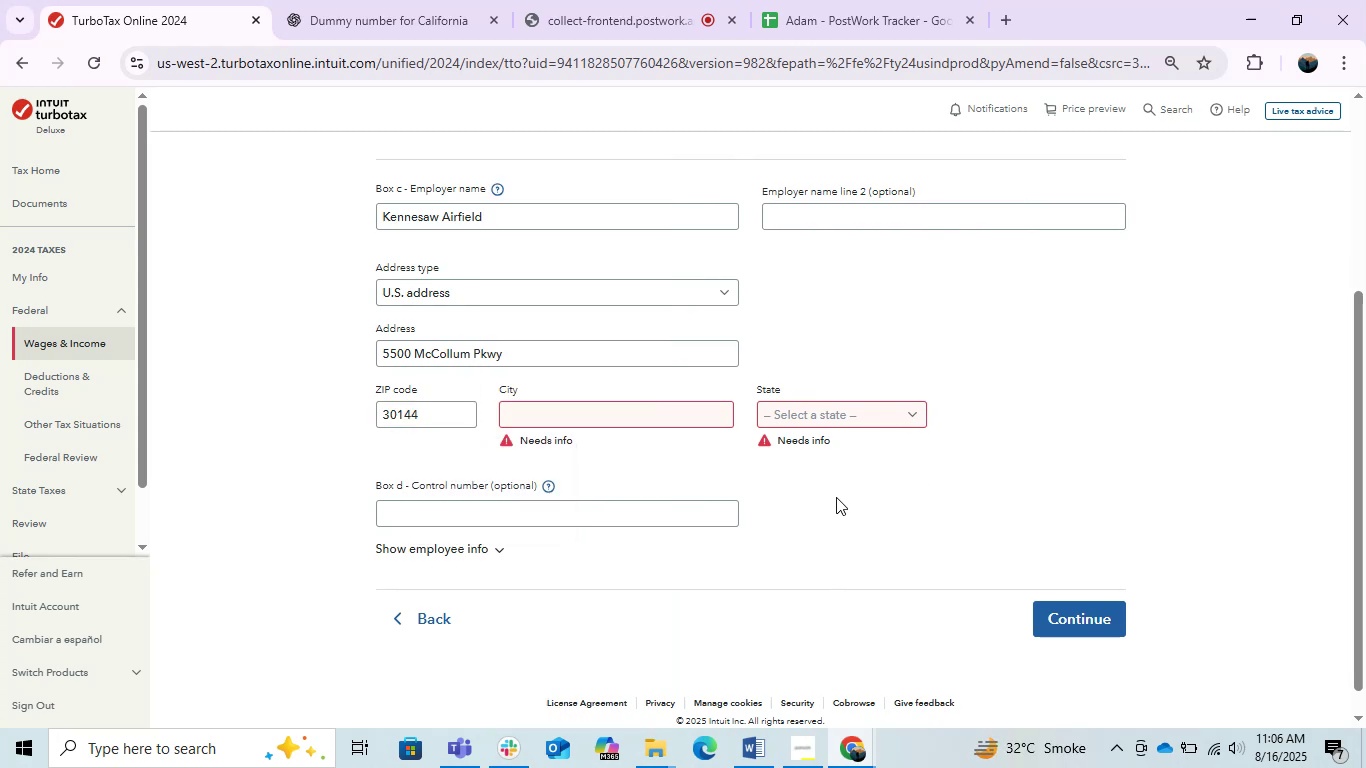 
key(Alt+Tab)
 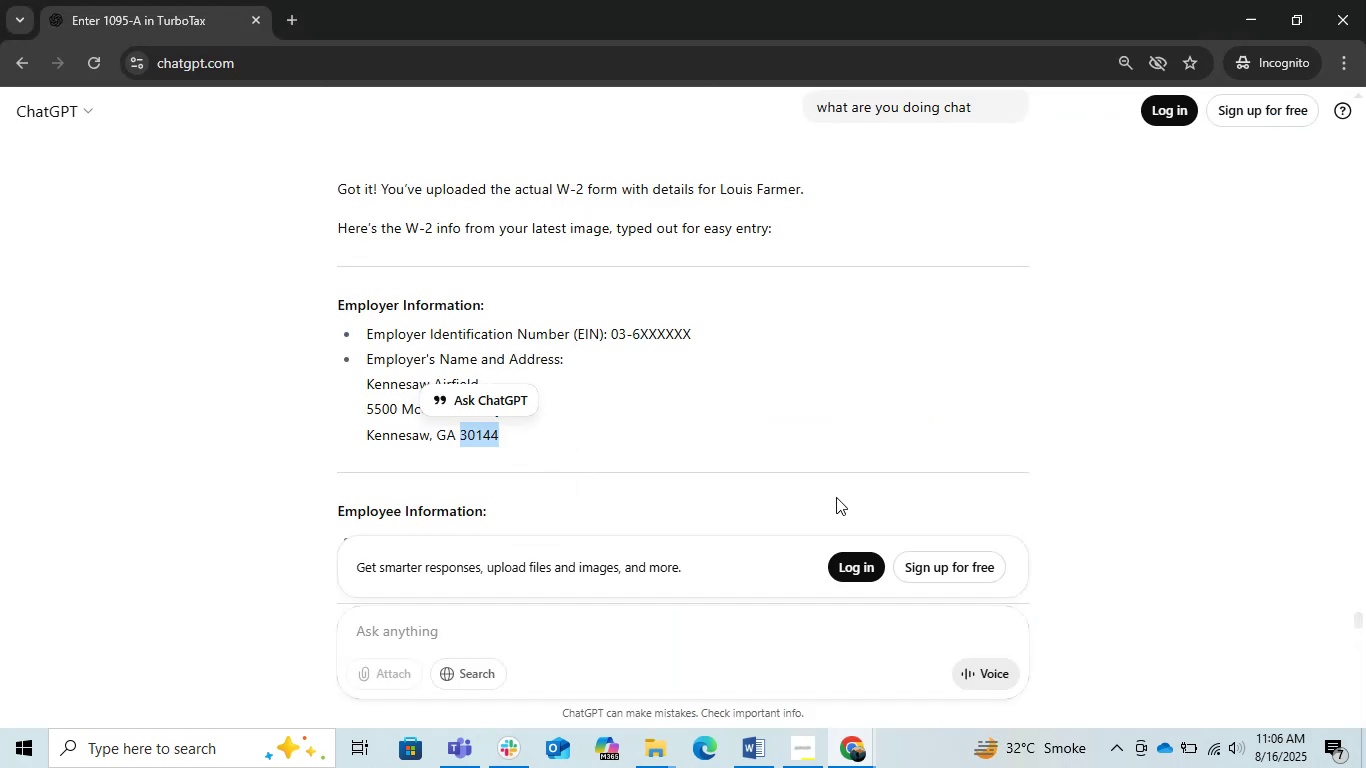 
key(Alt+AltLeft)
 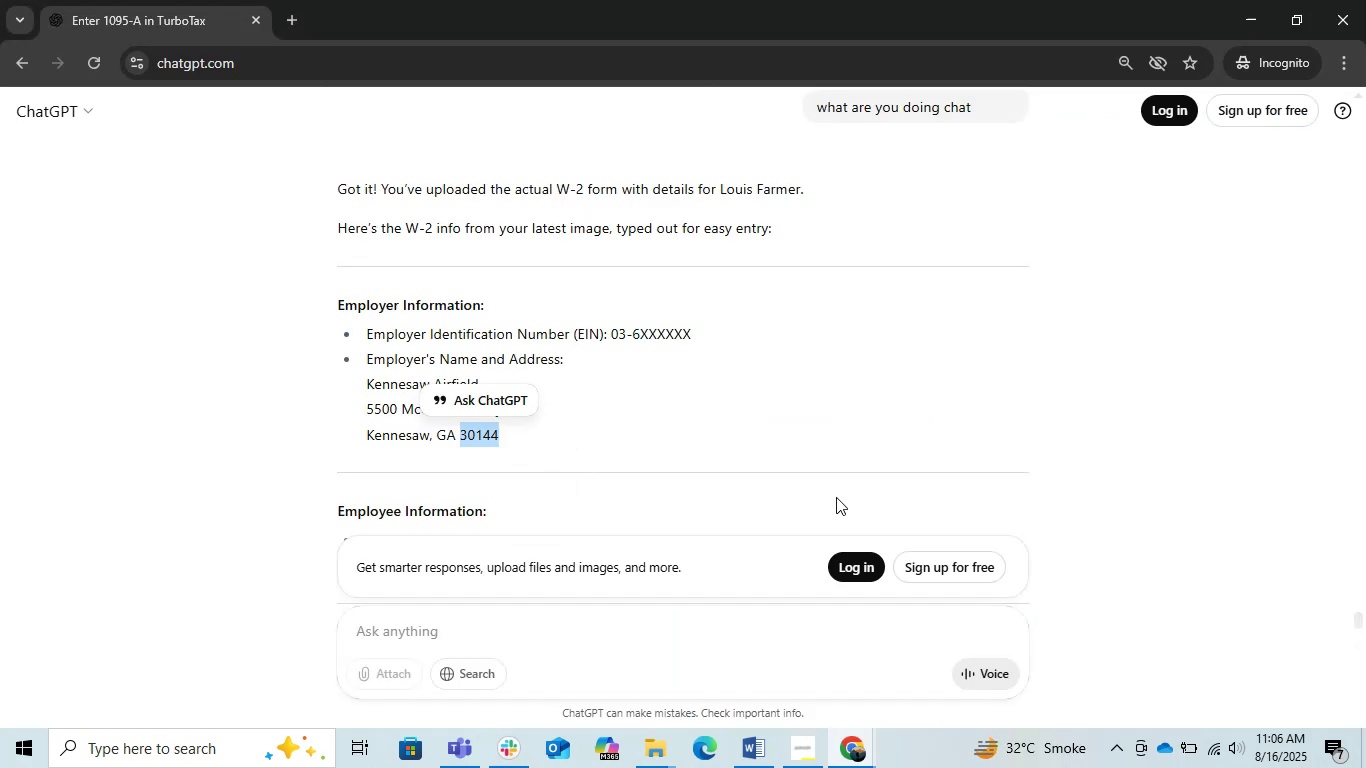 
key(Alt+Tab)
 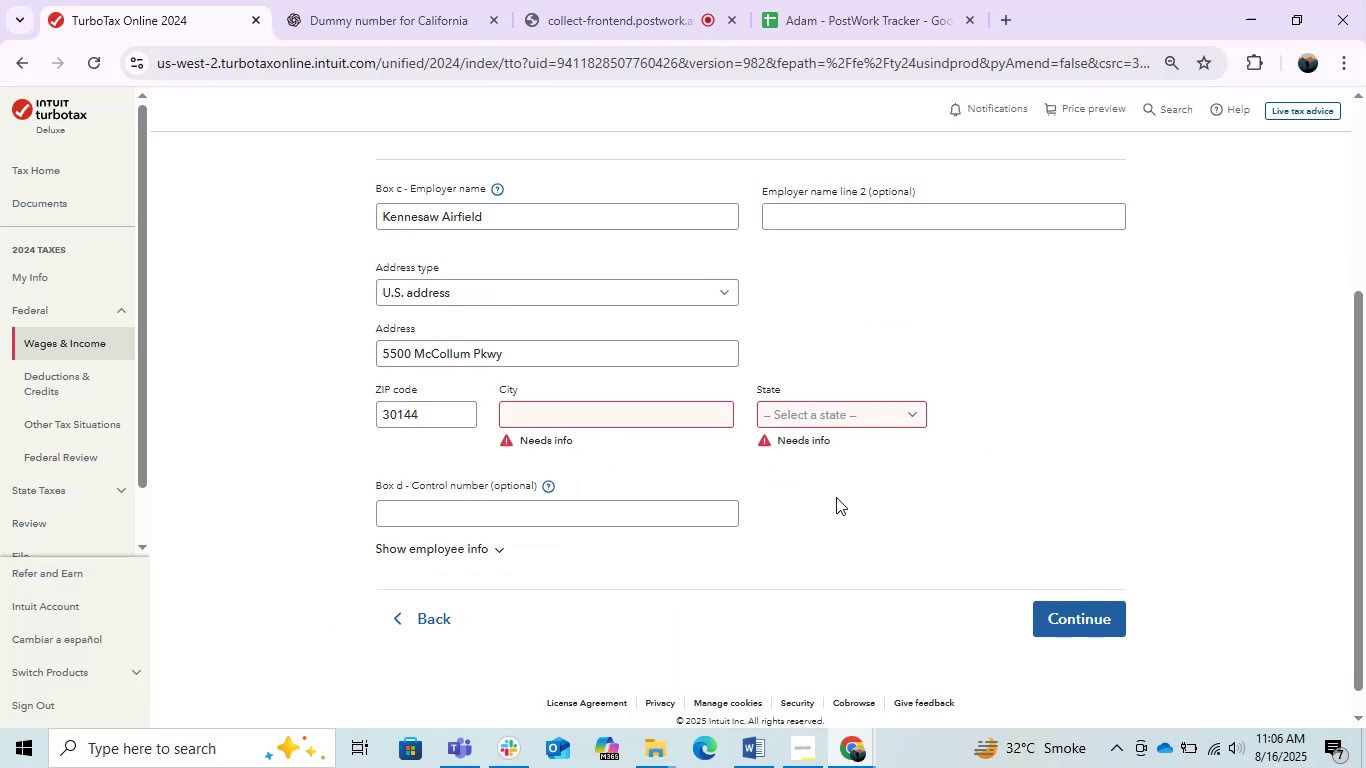 
left_click([836, 497])
 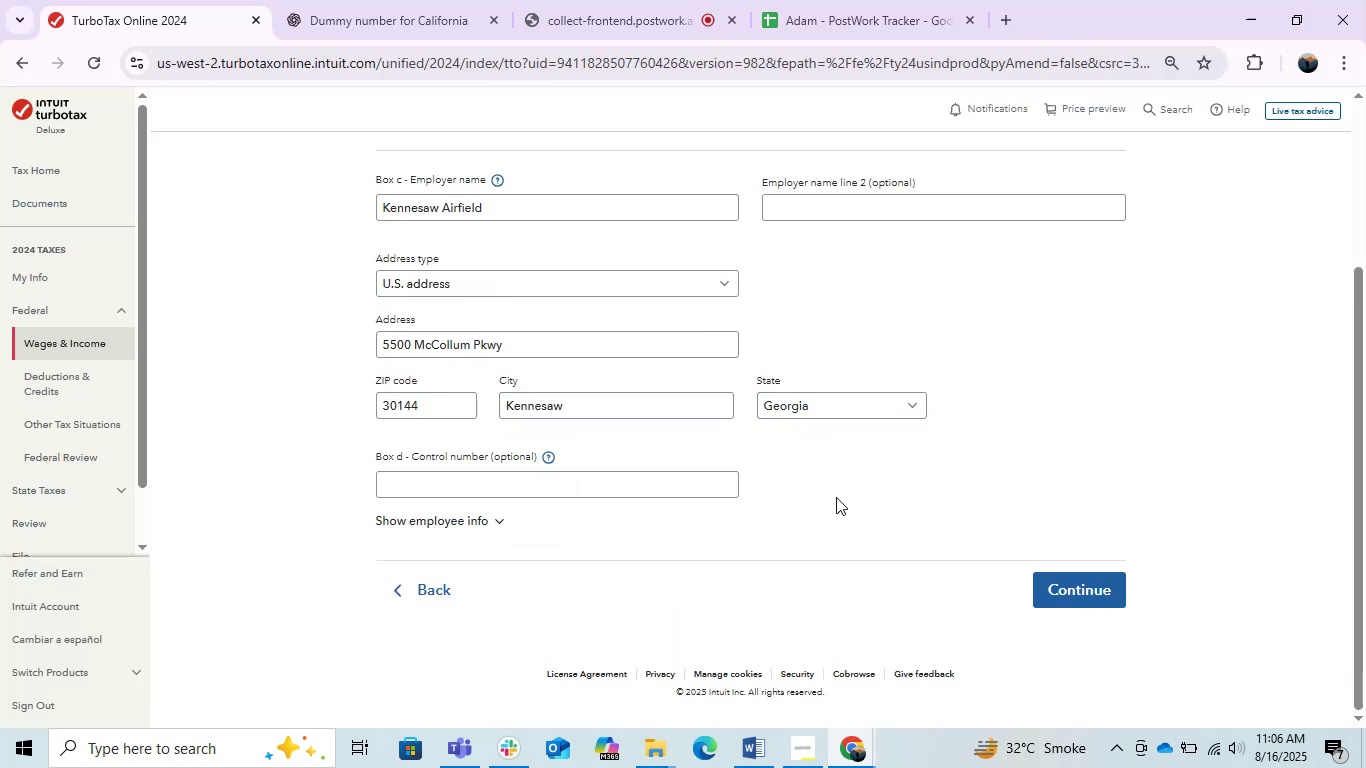 
key(Alt+Tab)
 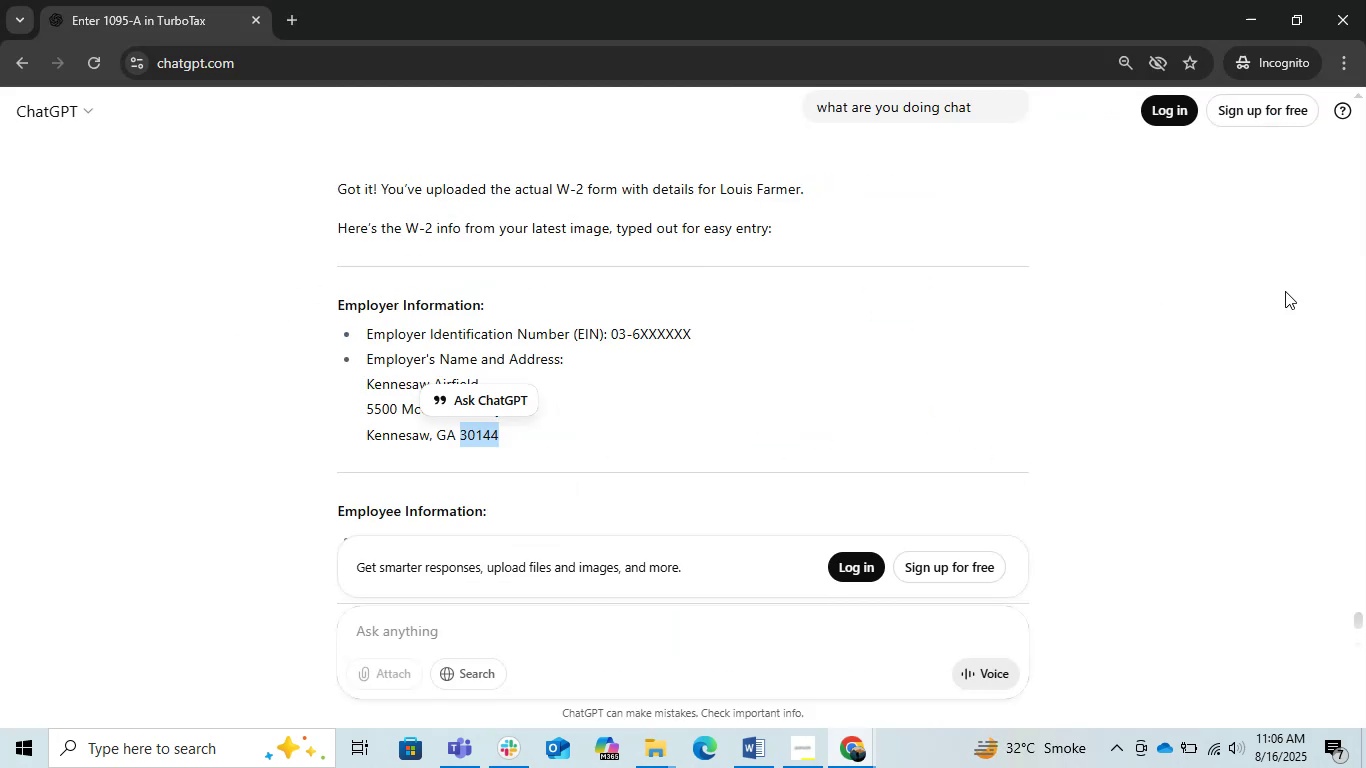 
left_click([1042, 339])
 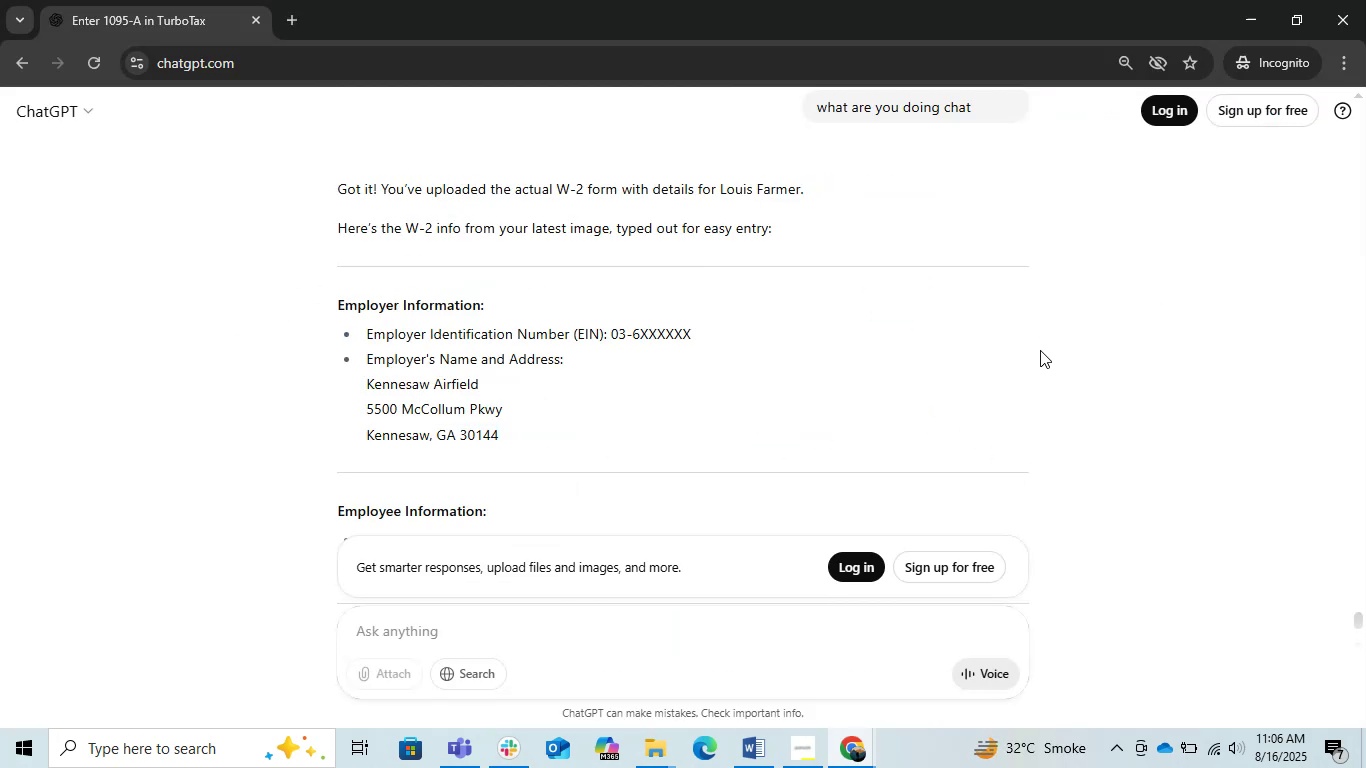 
key(Alt+AltLeft)
 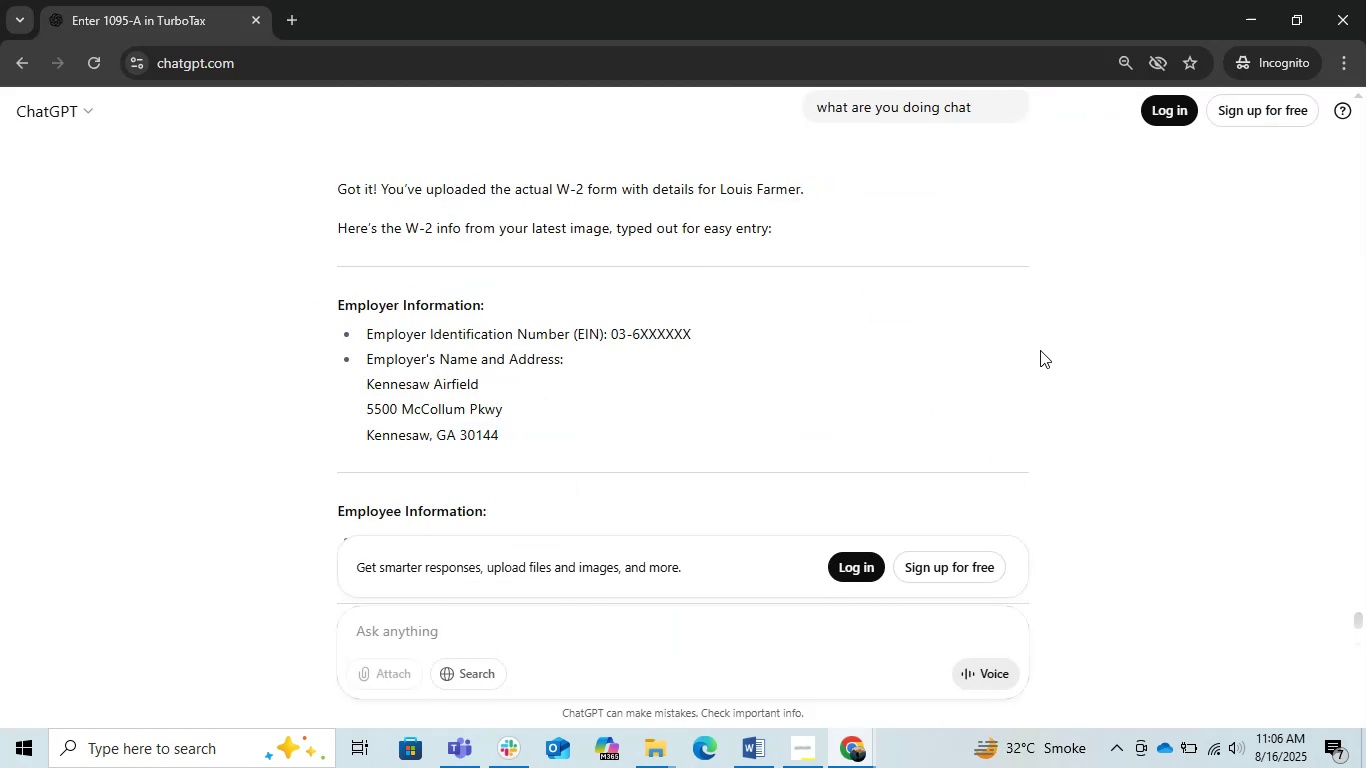 
key(Alt+Tab)
 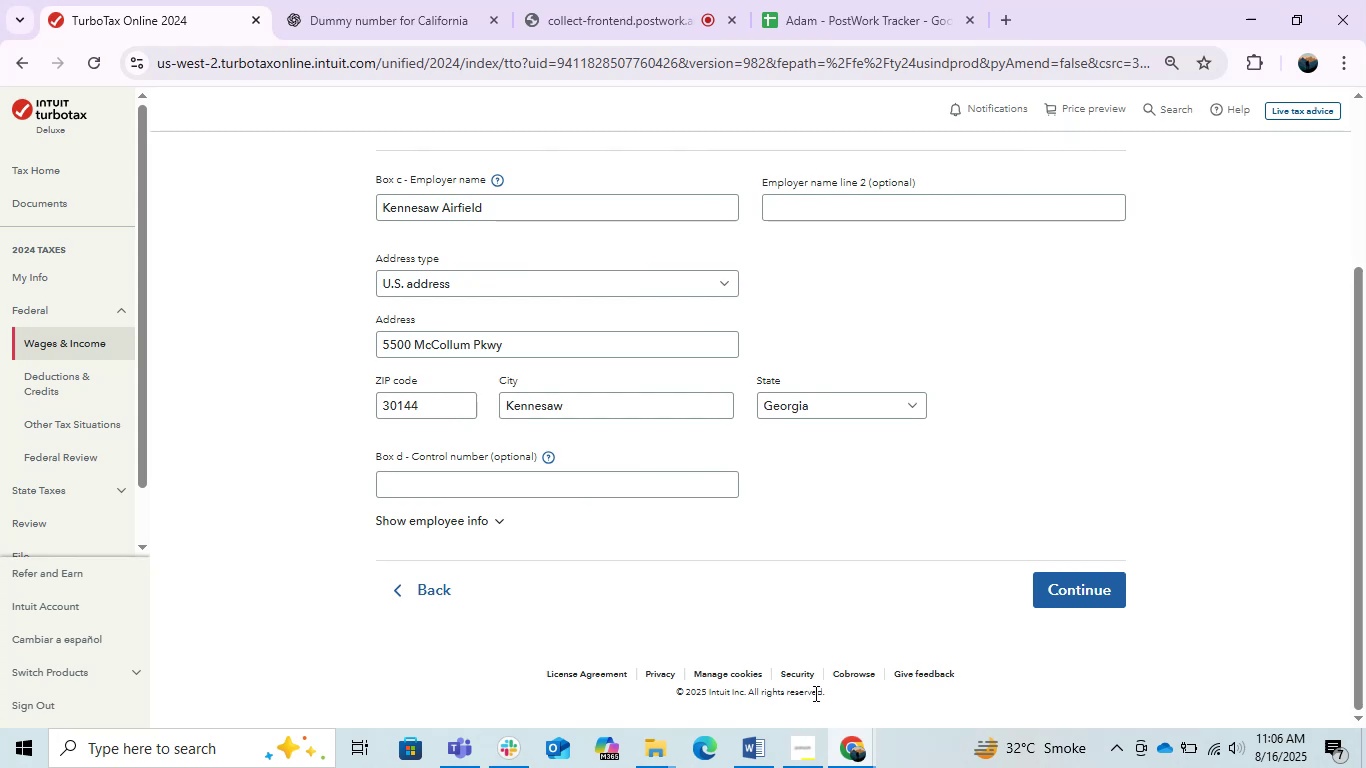 
left_click([759, 745])
 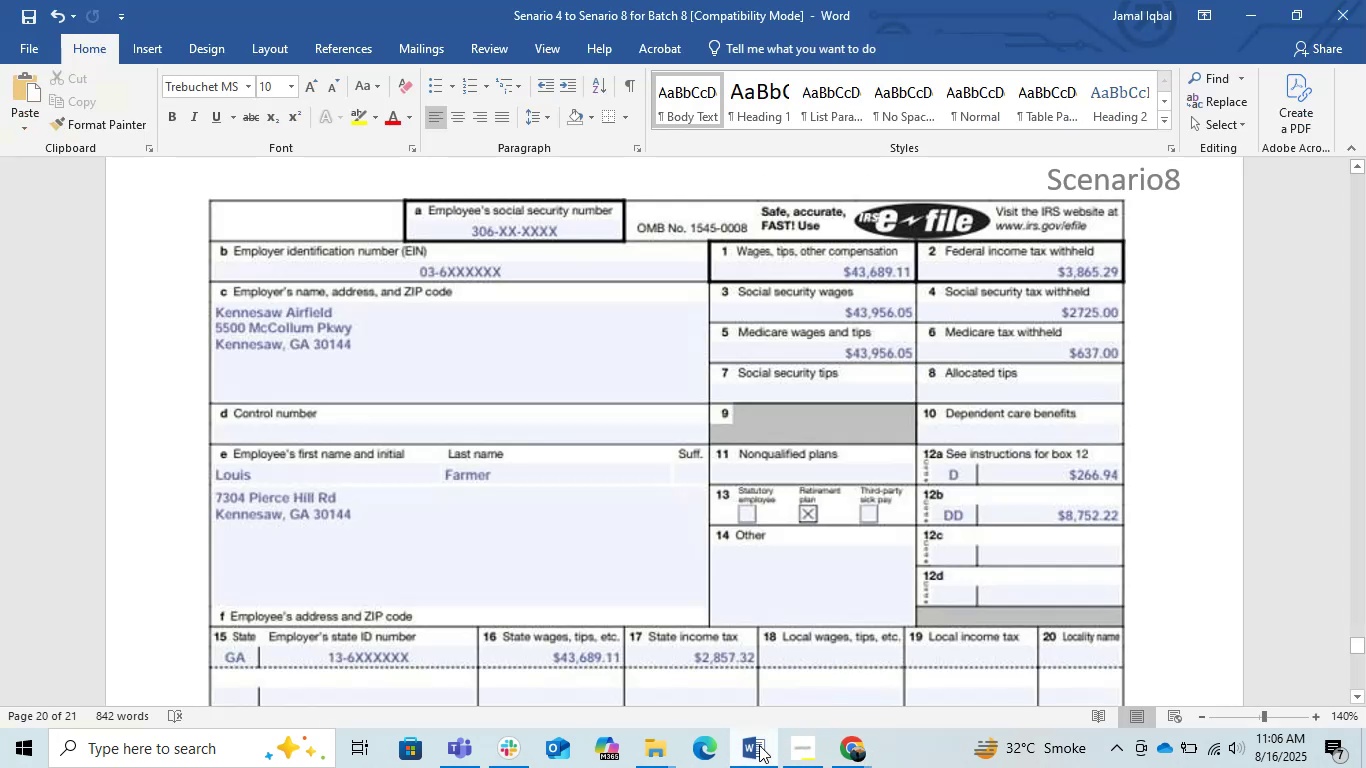 
wait(6.85)
 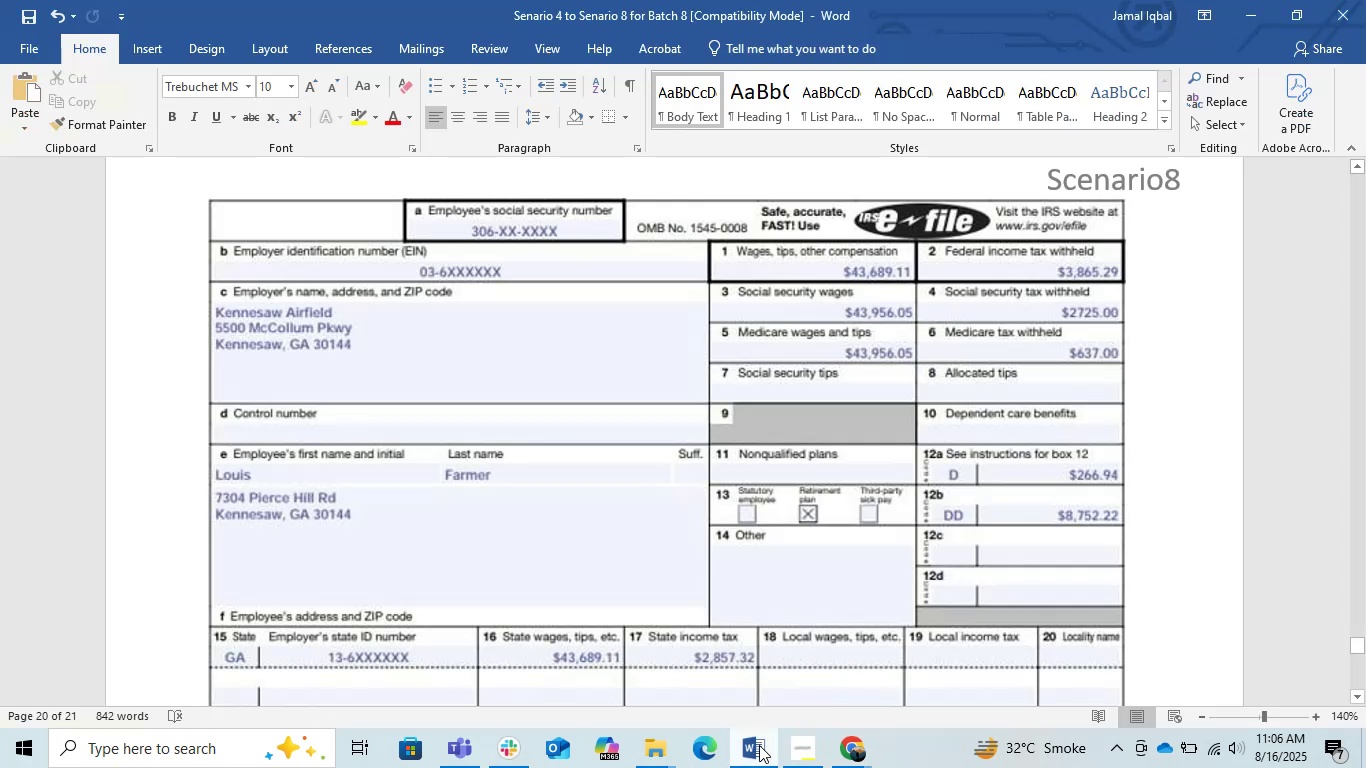 
left_click([759, 745])
 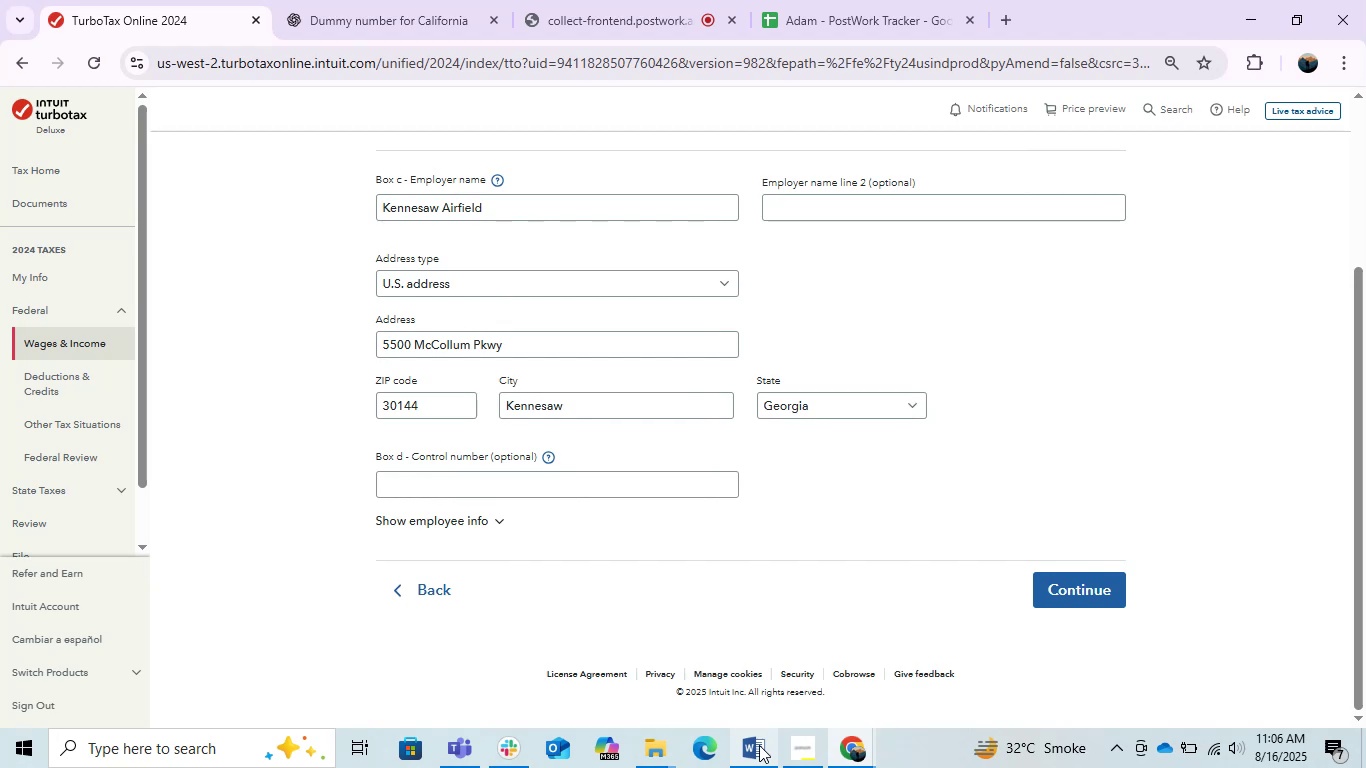 
wait(5.53)
 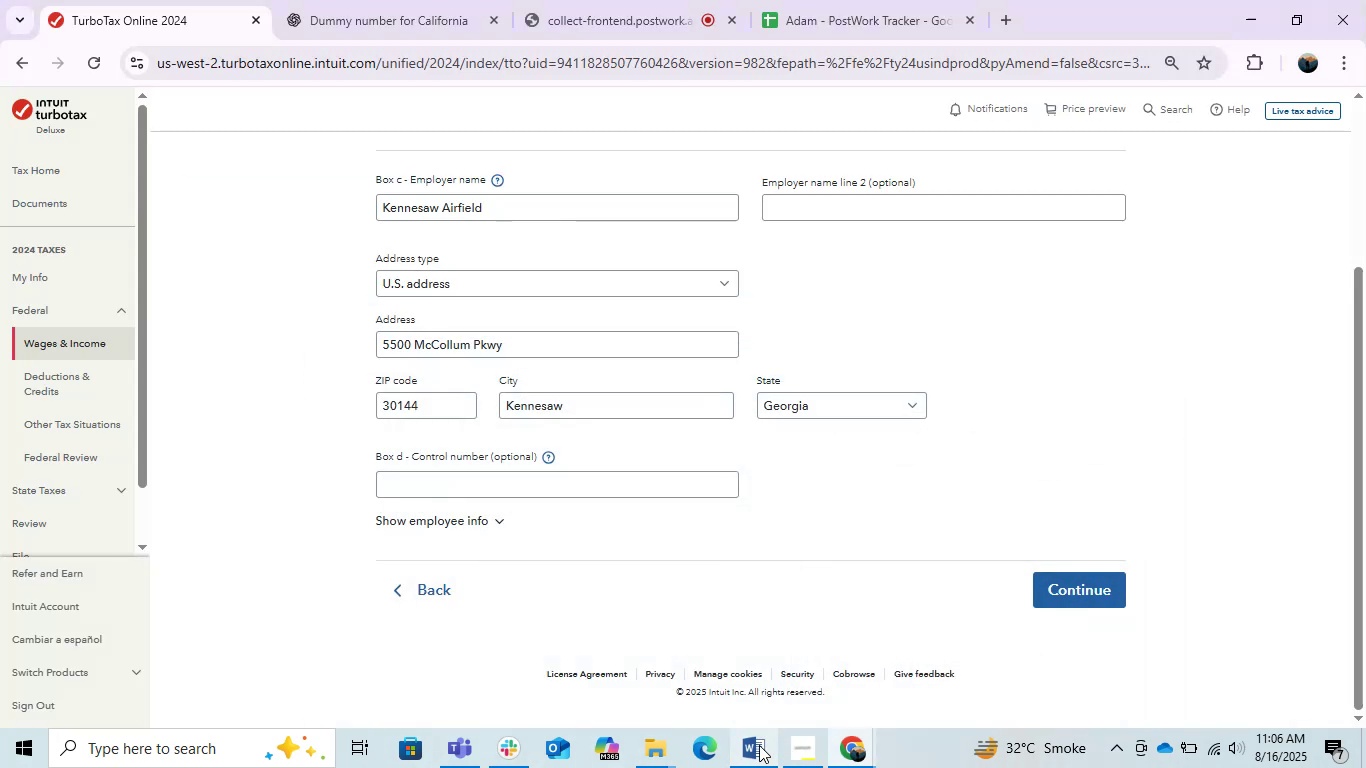 
key(Alt+AltLeft)
 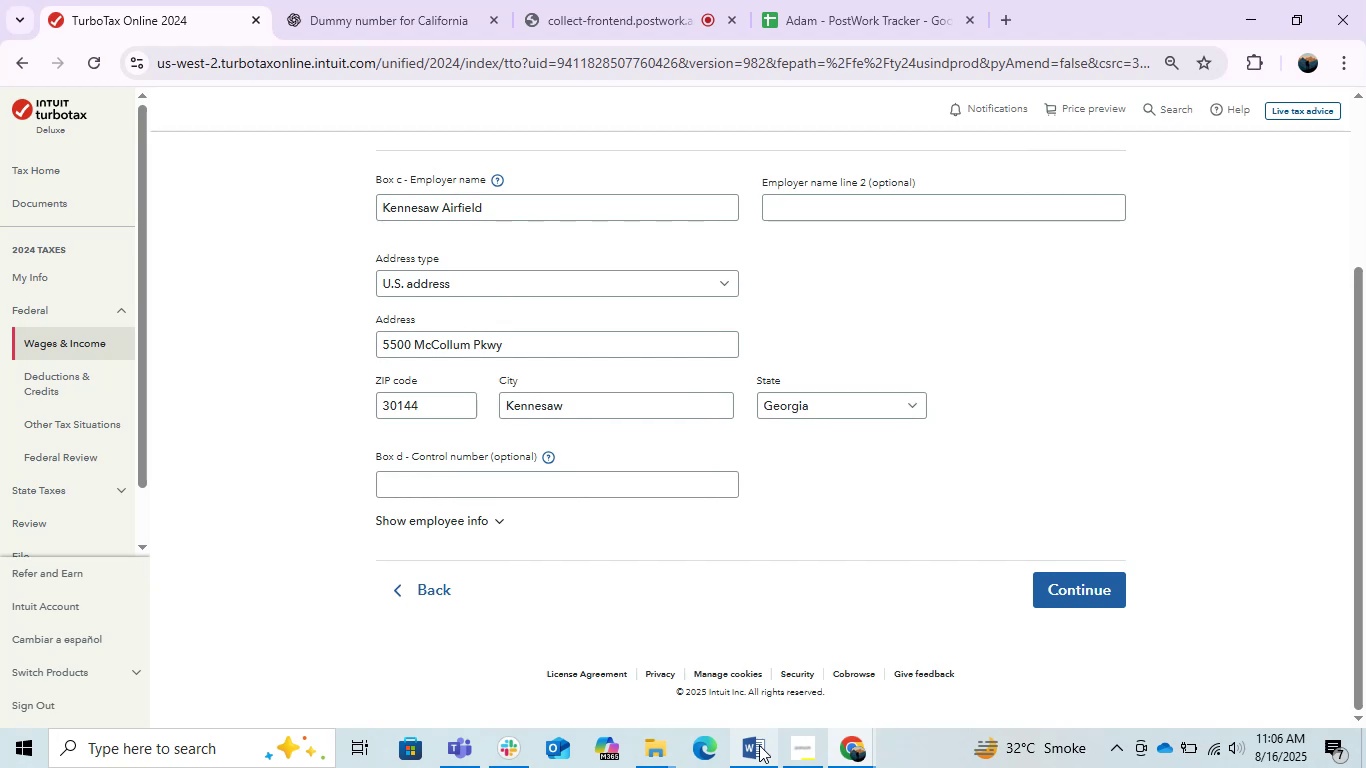 
key(Alt+Tab)
 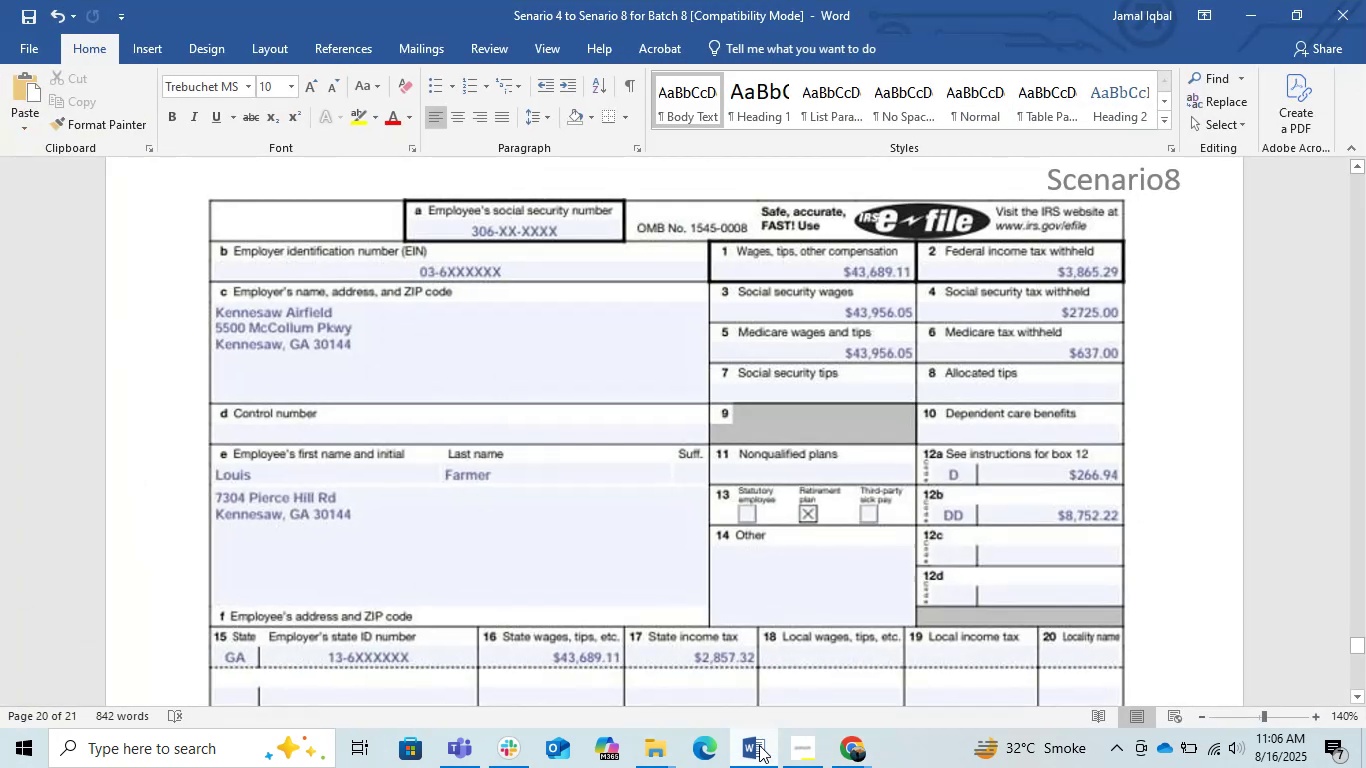 
key(Alt+AltLeft)
 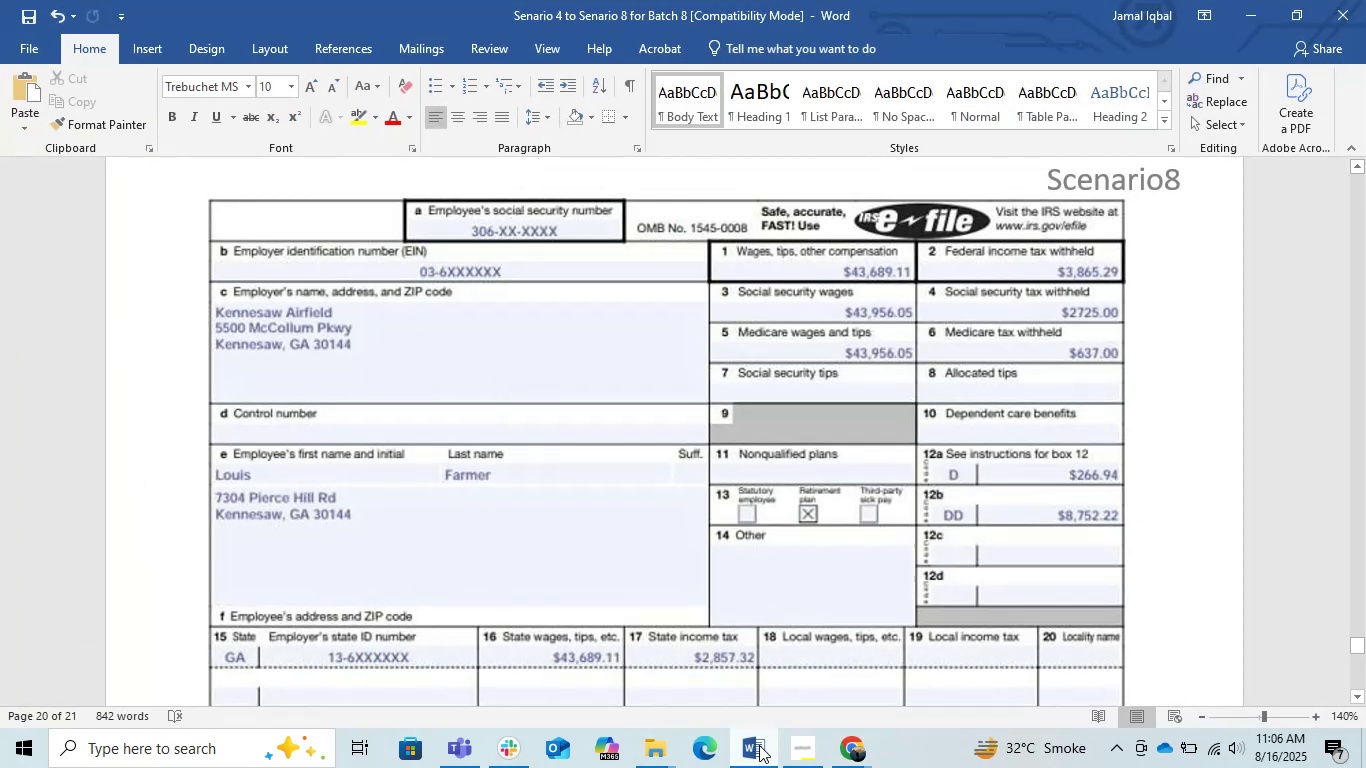 
key(Alt+Tab)
 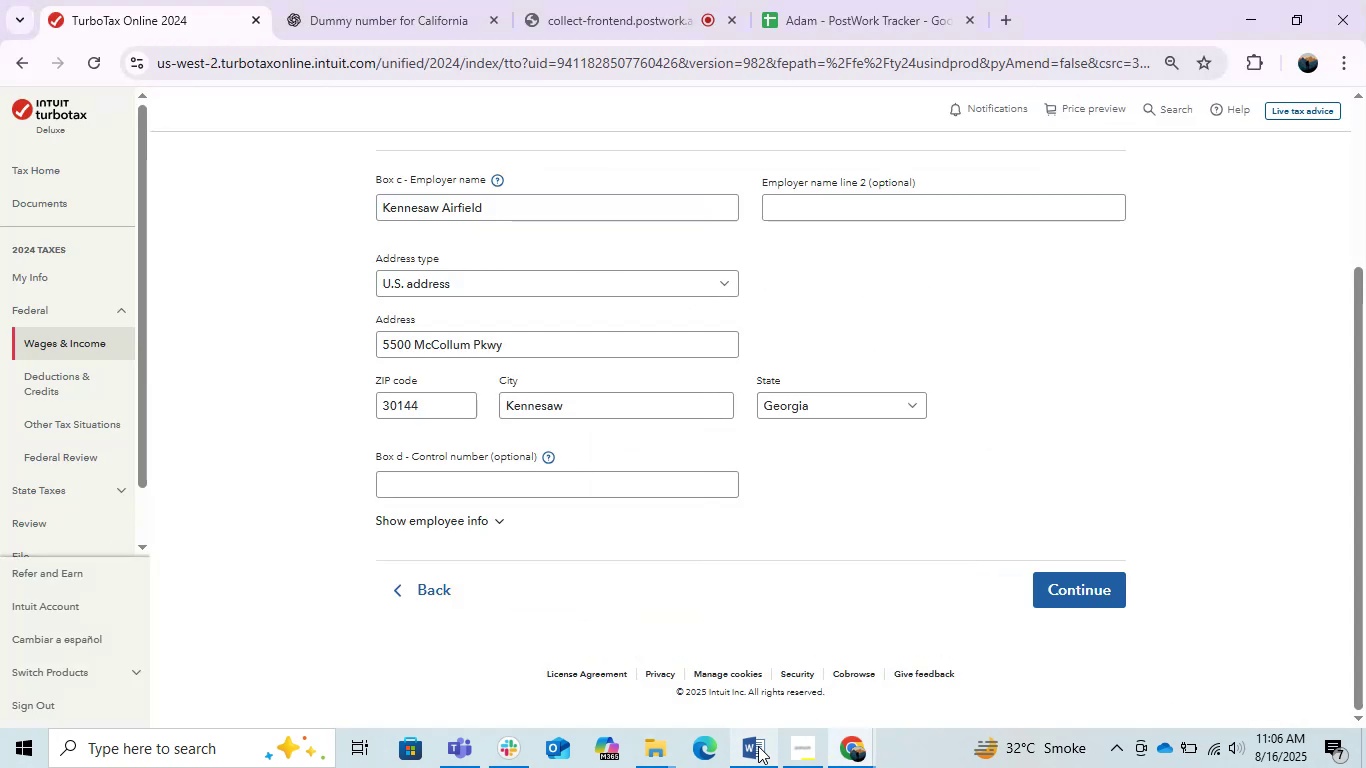 
key(Alt+Tab)
 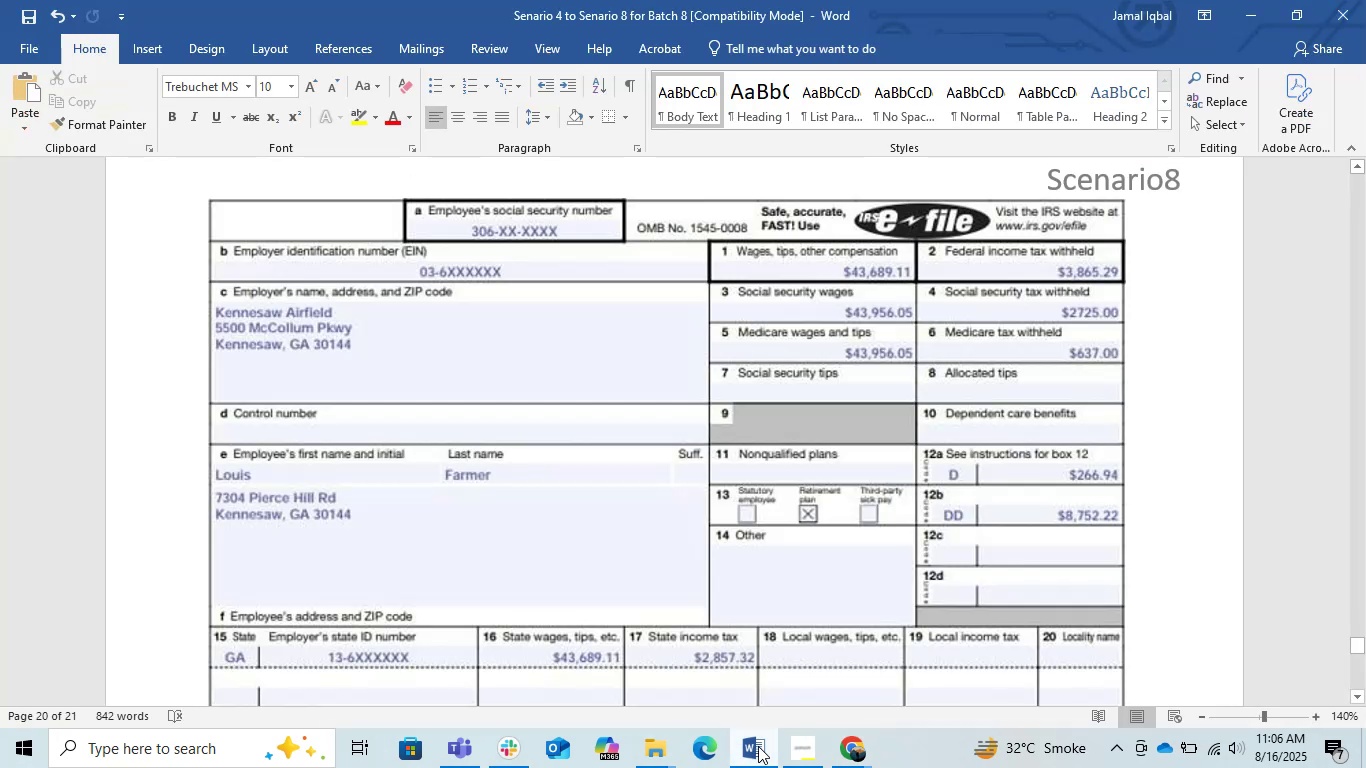 
key(Alt+AltLeft)
 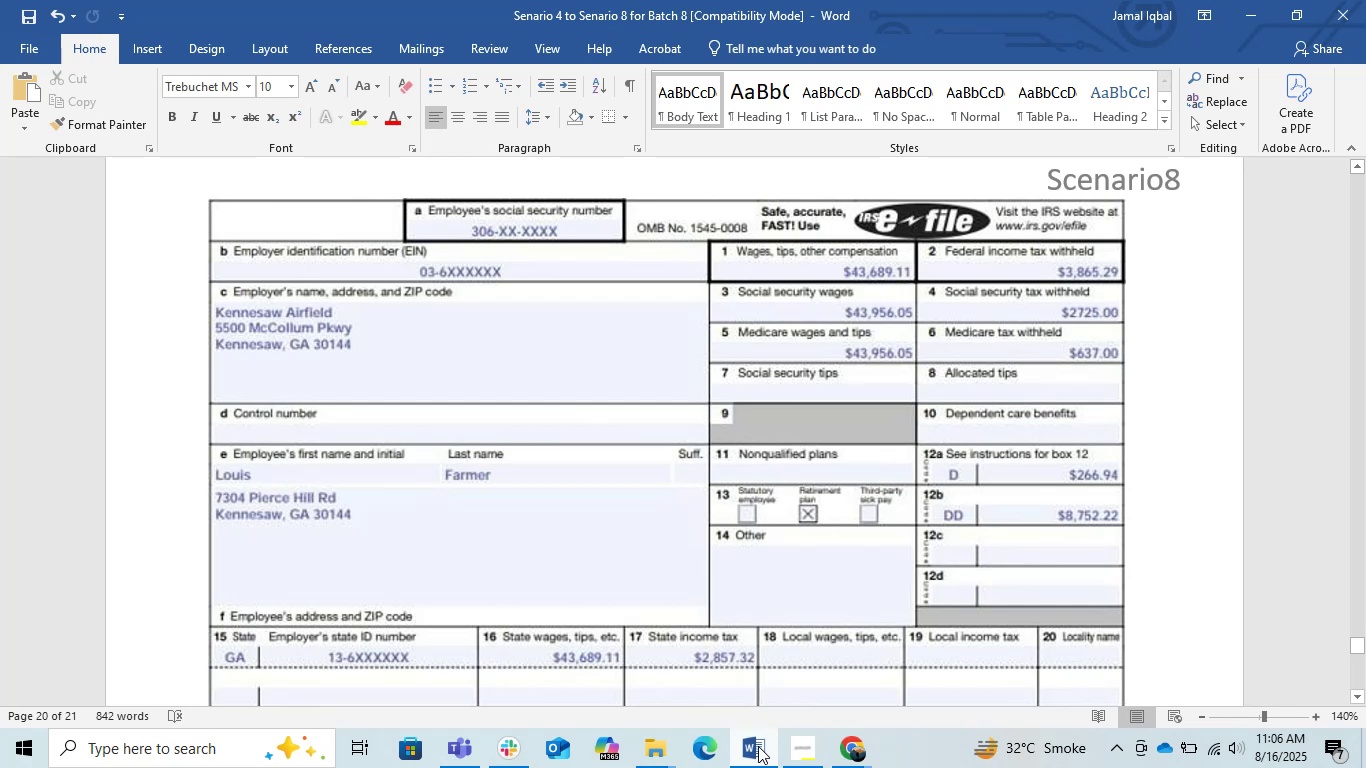 
key(Alt+Tab)
 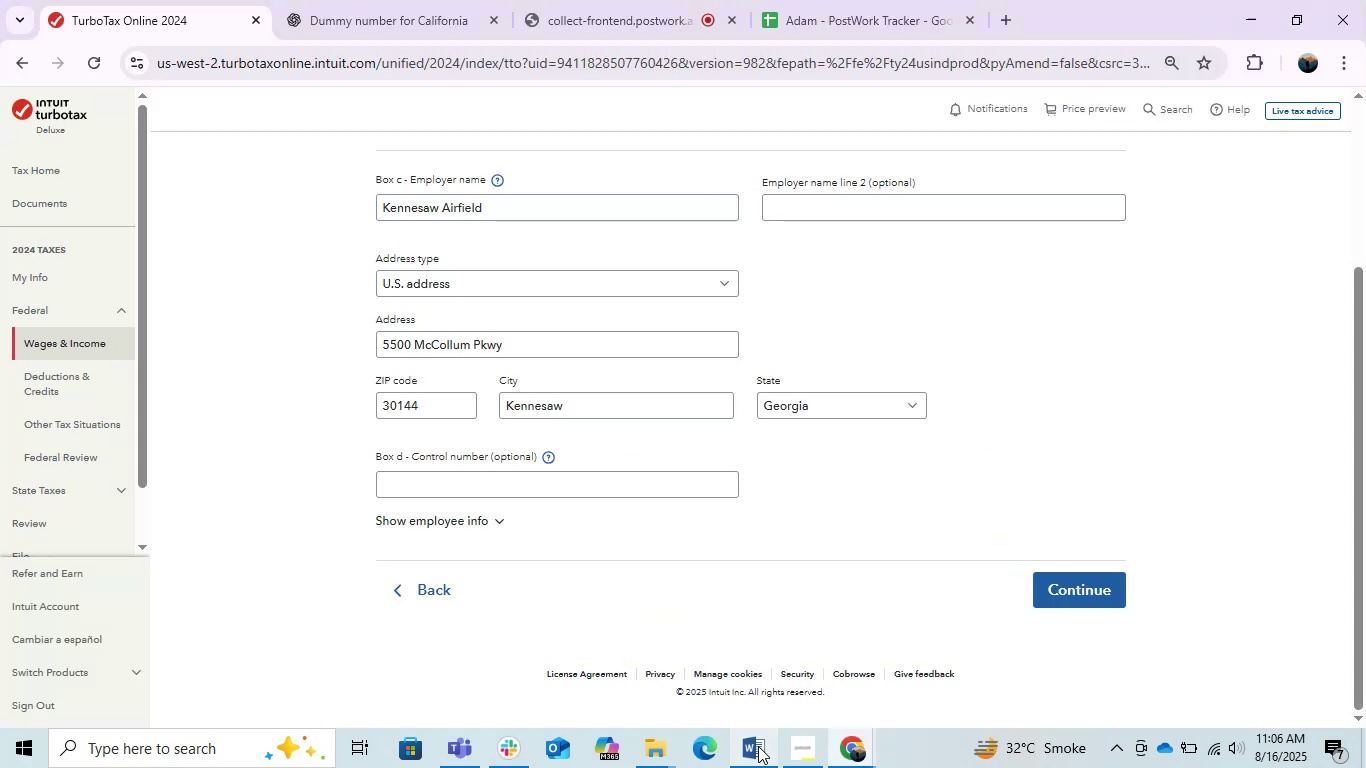 
key(Alt+AltLeft)
 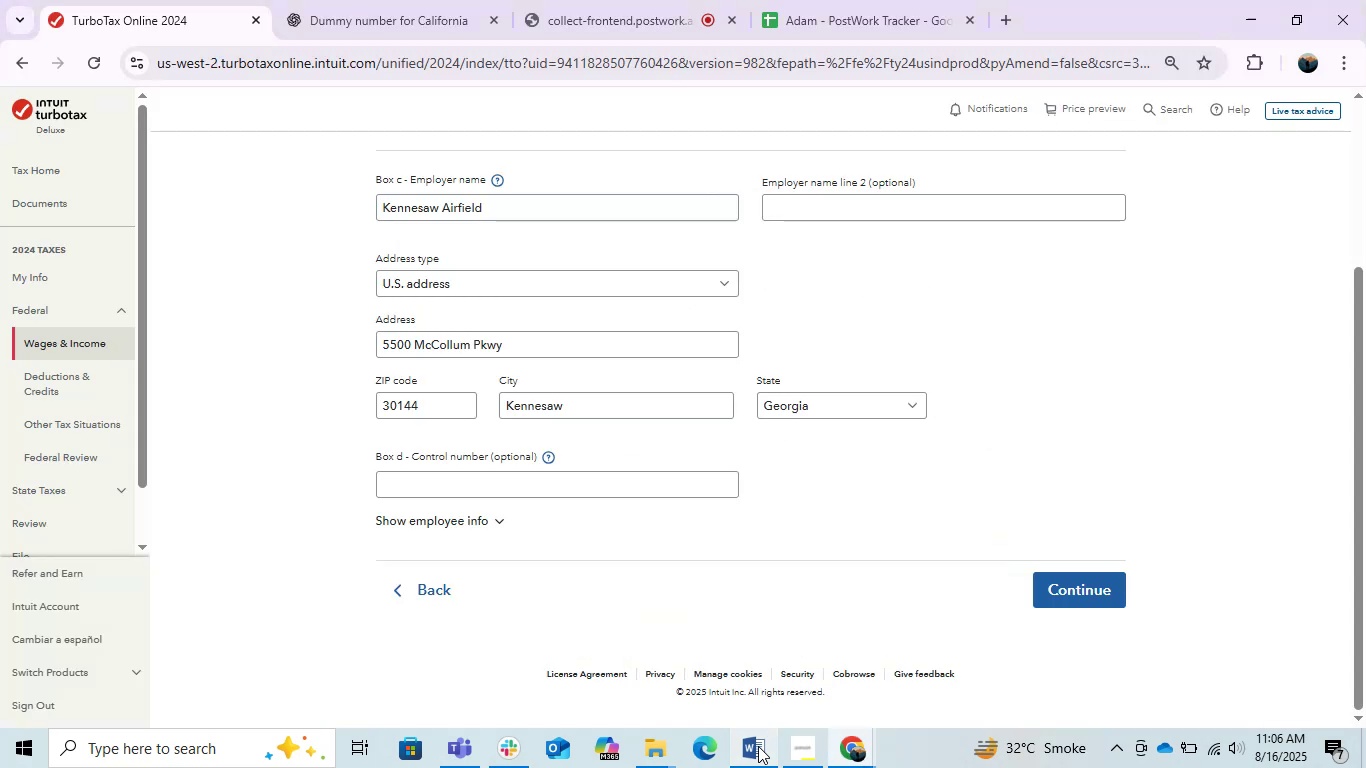 
key(Alt+Tab)
 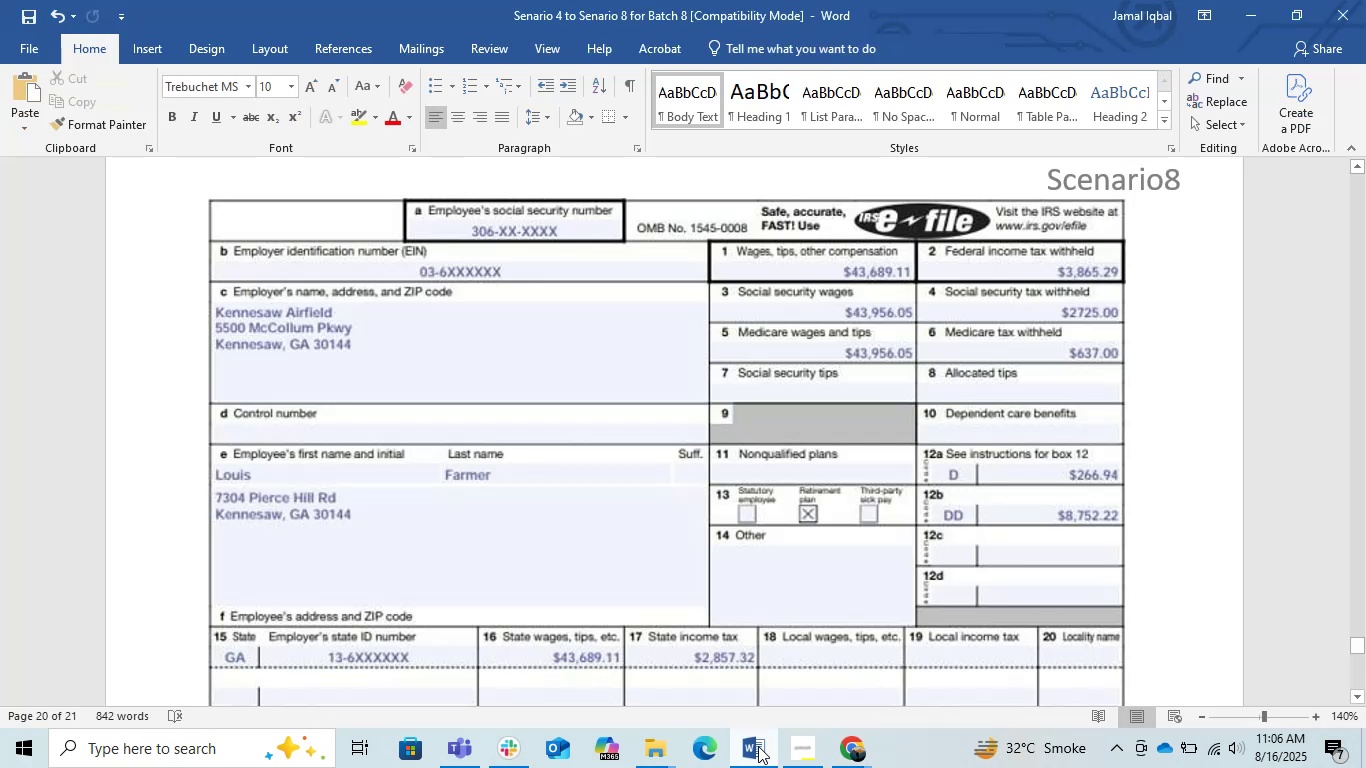 
key(Alt+AltLeft)
 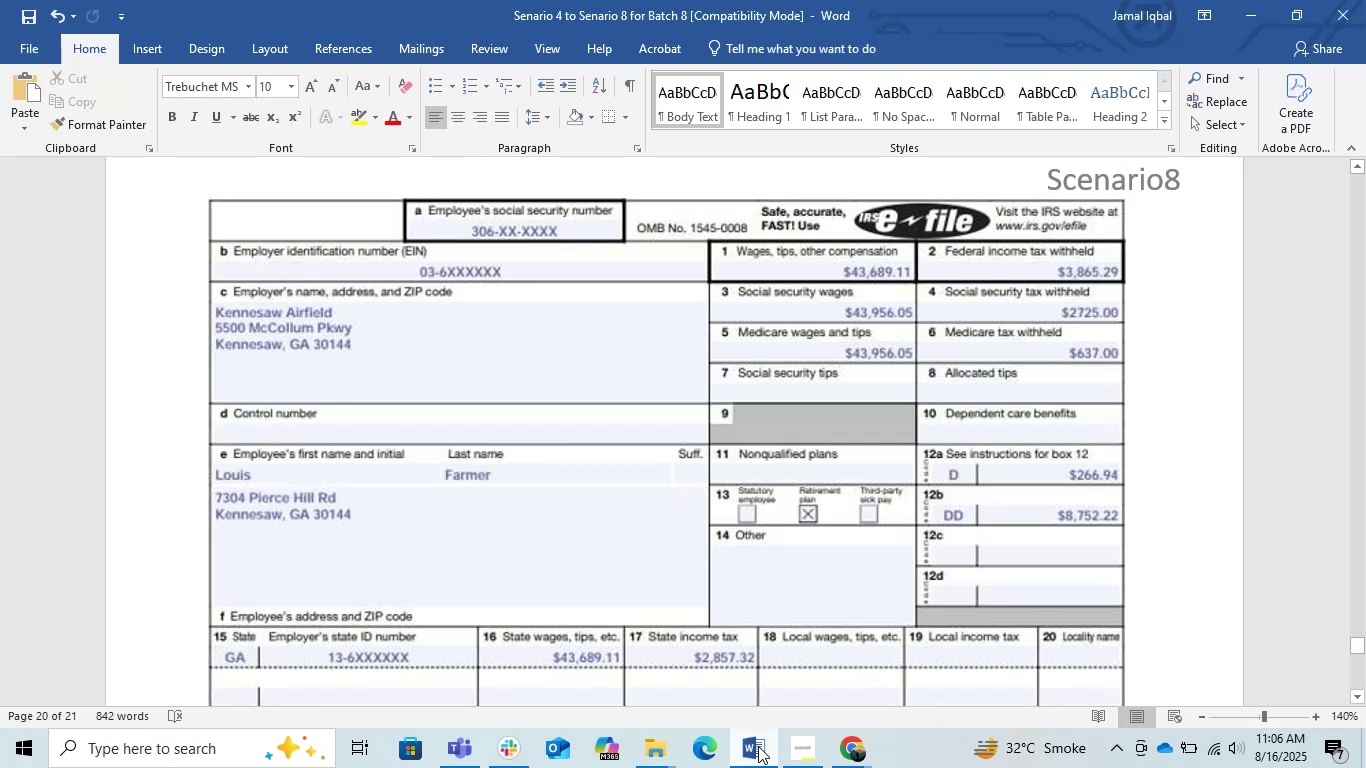 
key(Alt+Tab)
 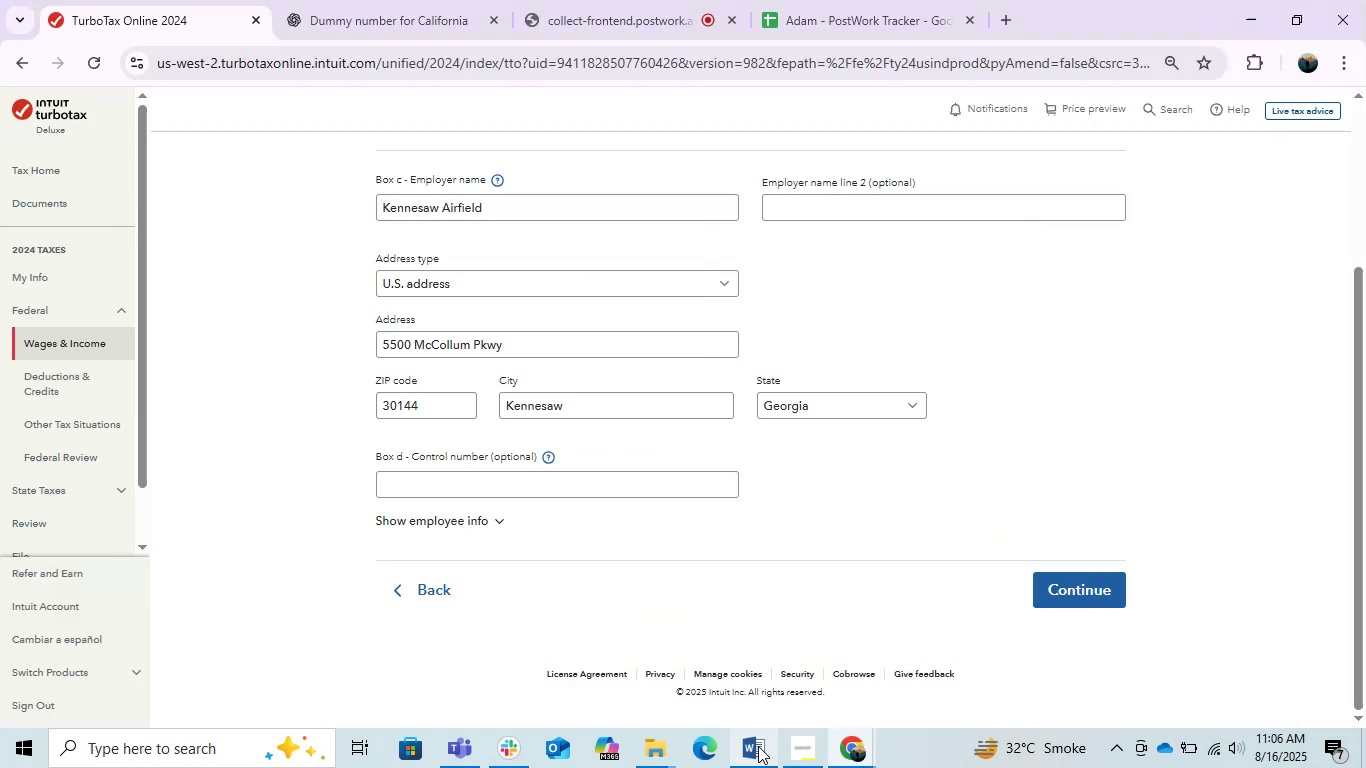 
key(Alt+AltLeft)
 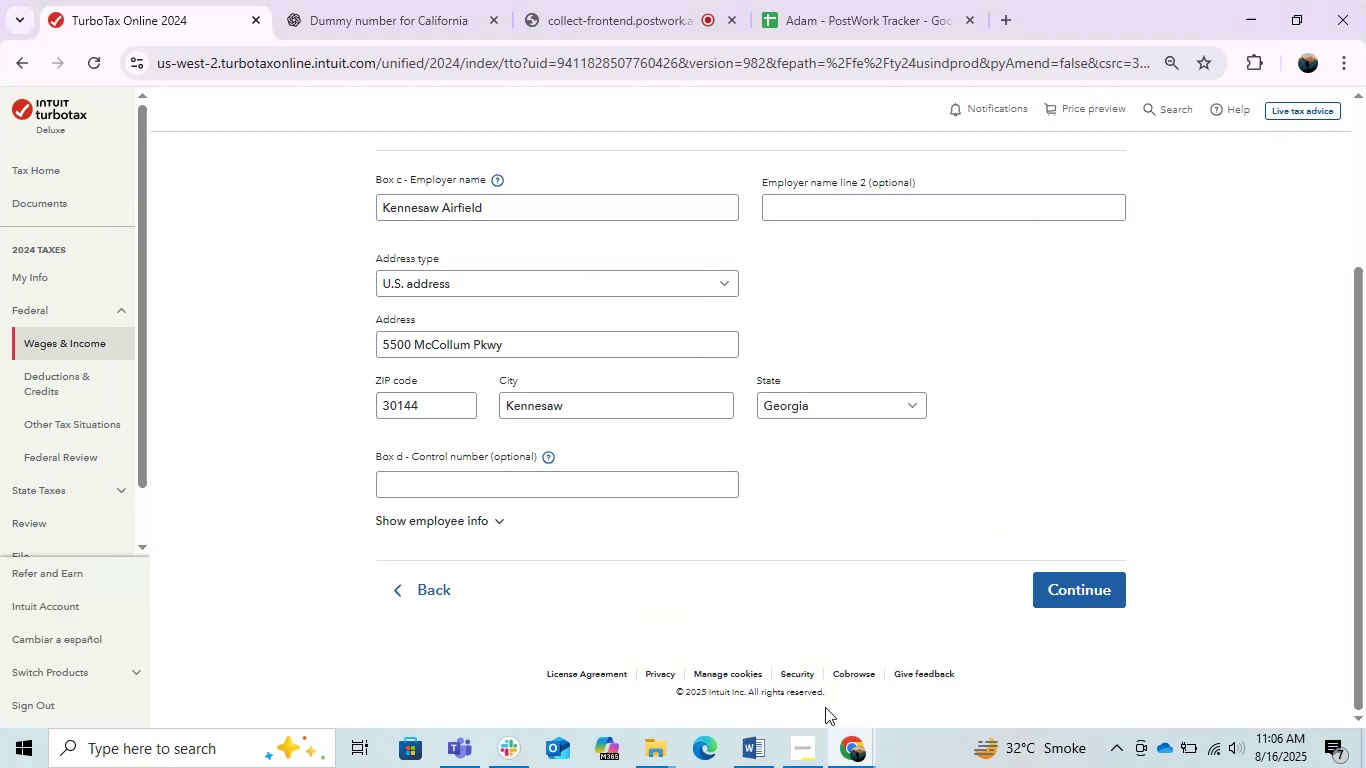 
key(Alt+Tab)
 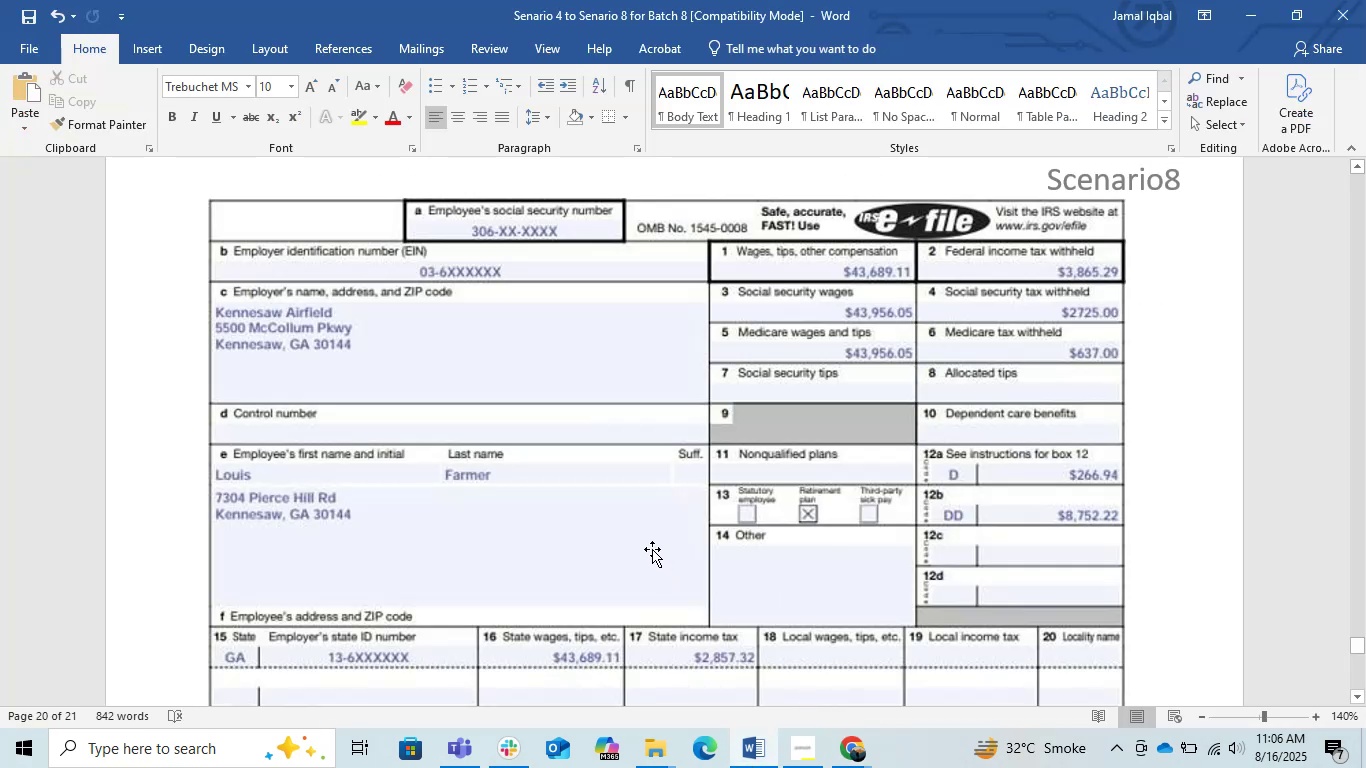 
key(Alt+AltLeft)
 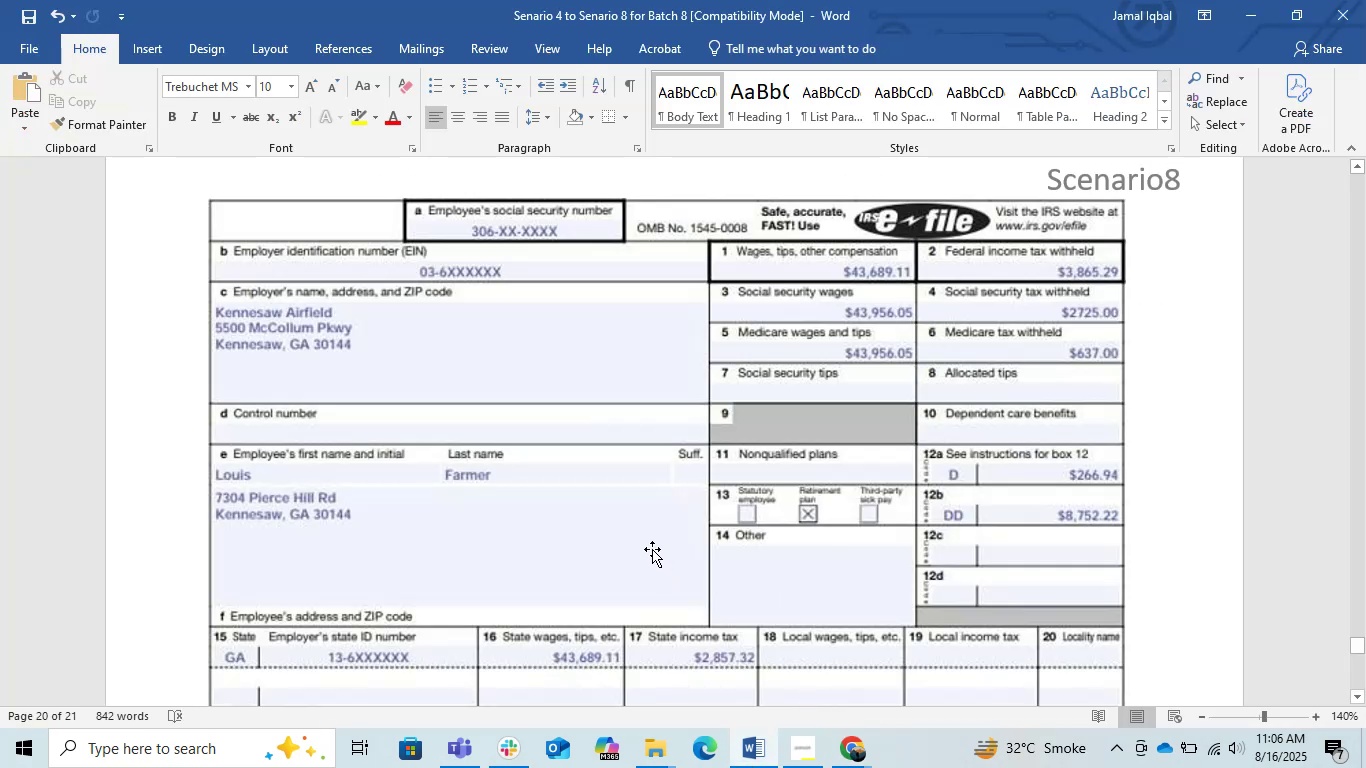 
key(Alt+Tab)
 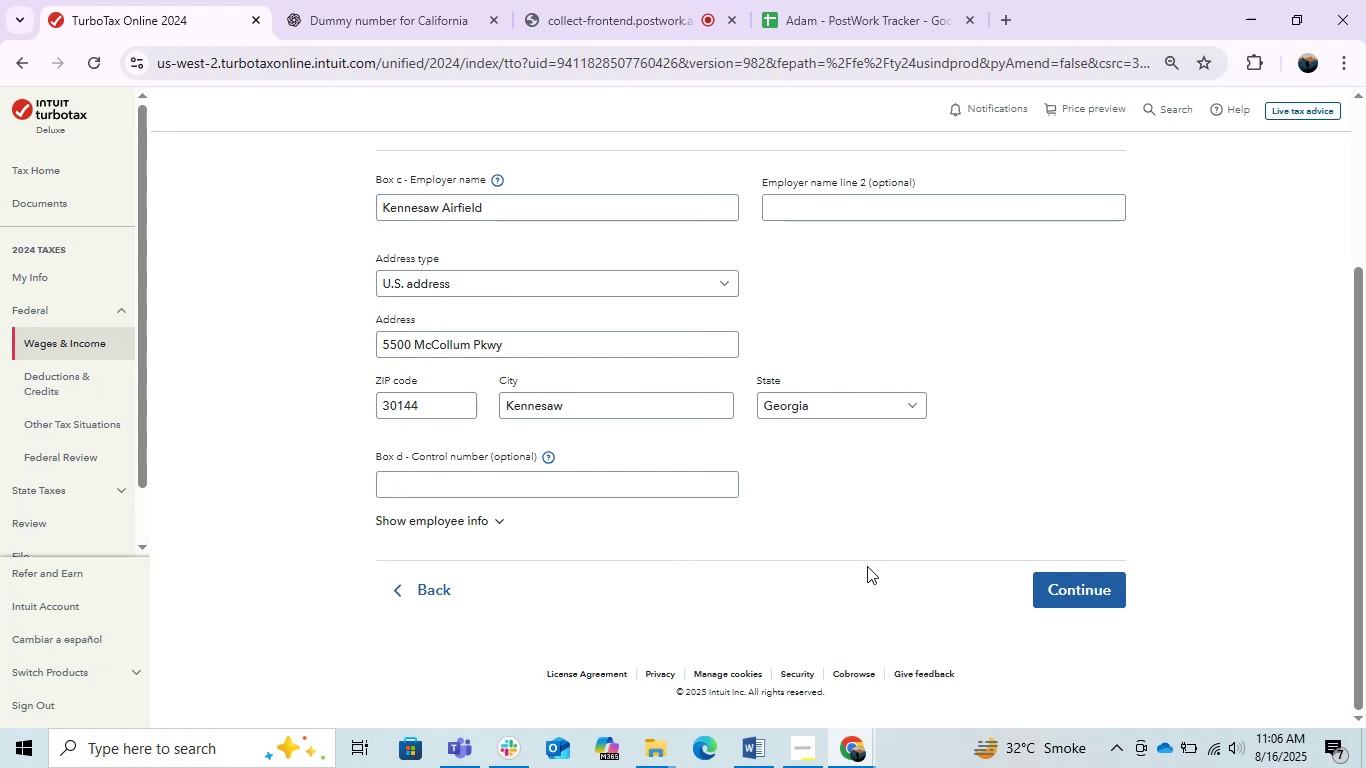 
wait(12.99)
 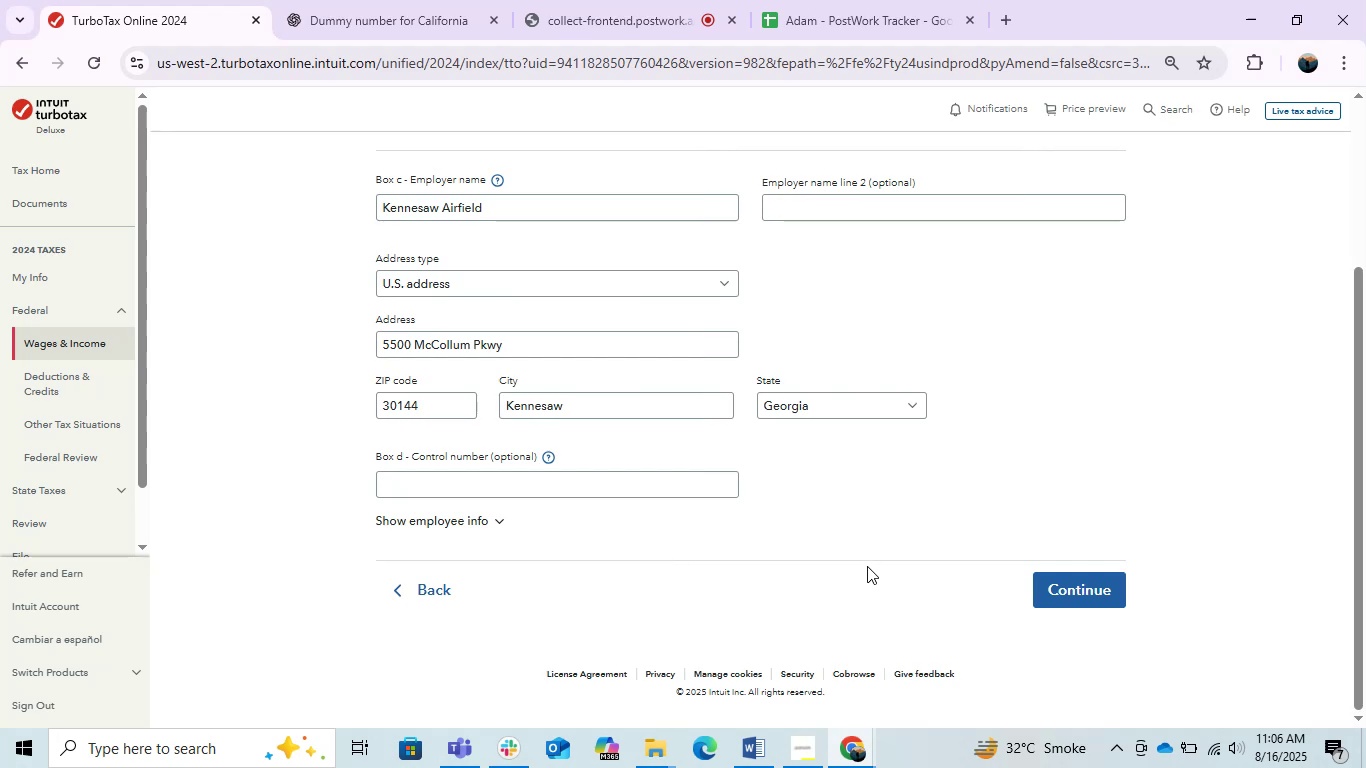 
left_click([1084, 587])
 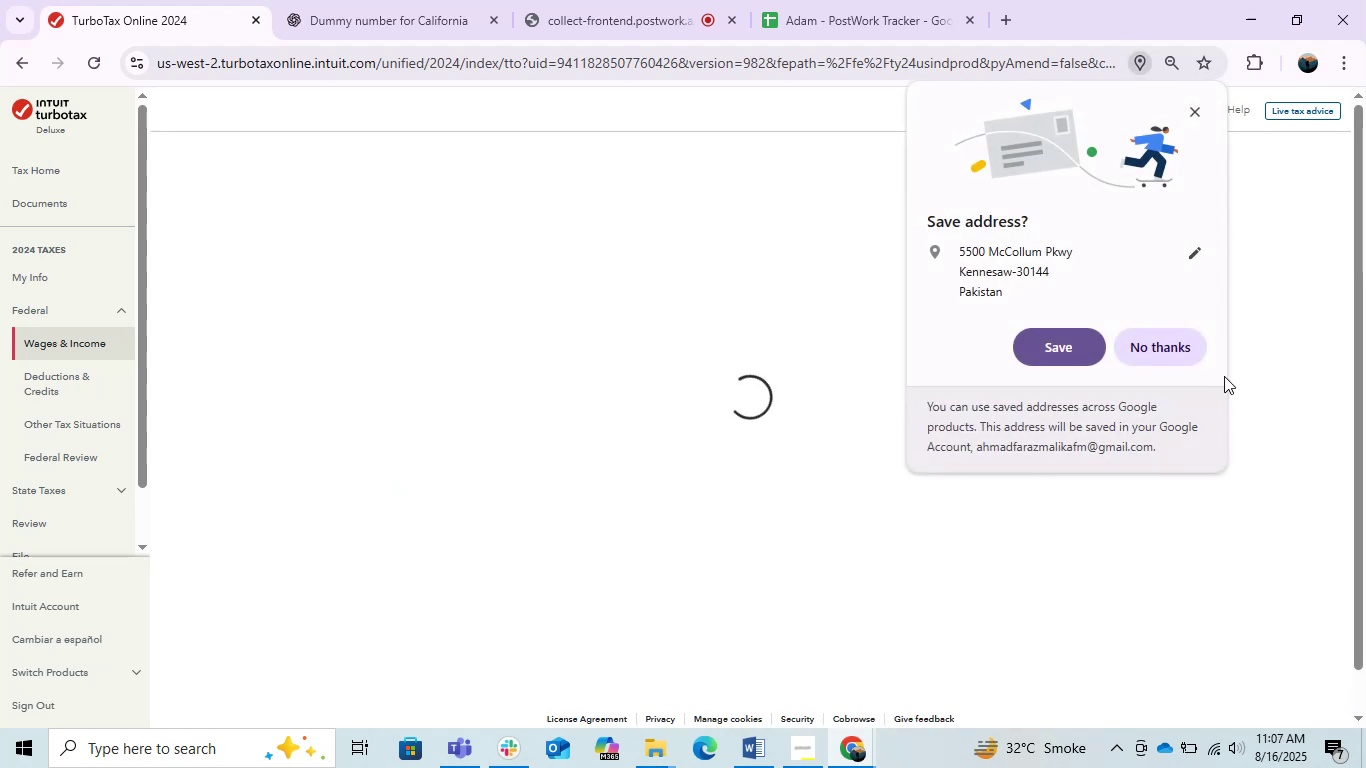 
left_click([1087, 344])
 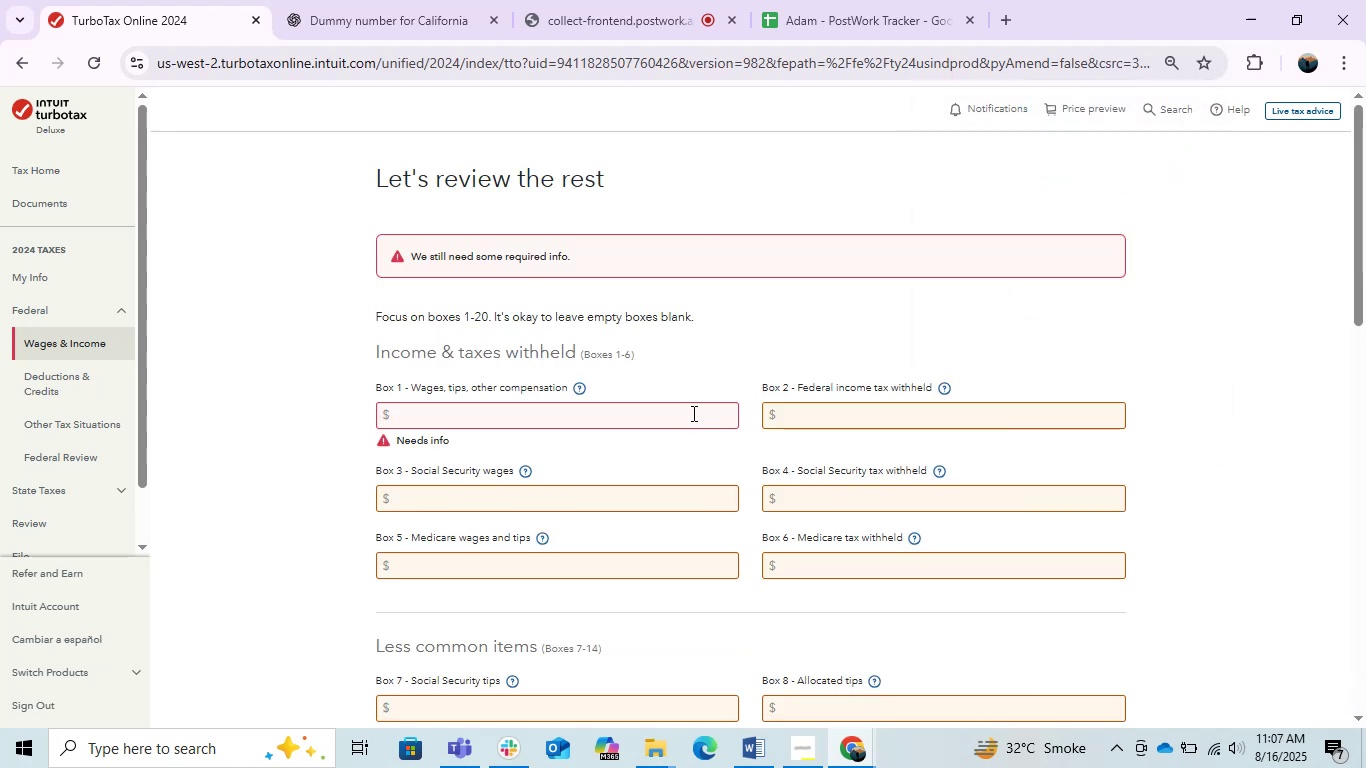 
scroll: coordinate [635, 566], scroll_direction: down, amount: 2.0
 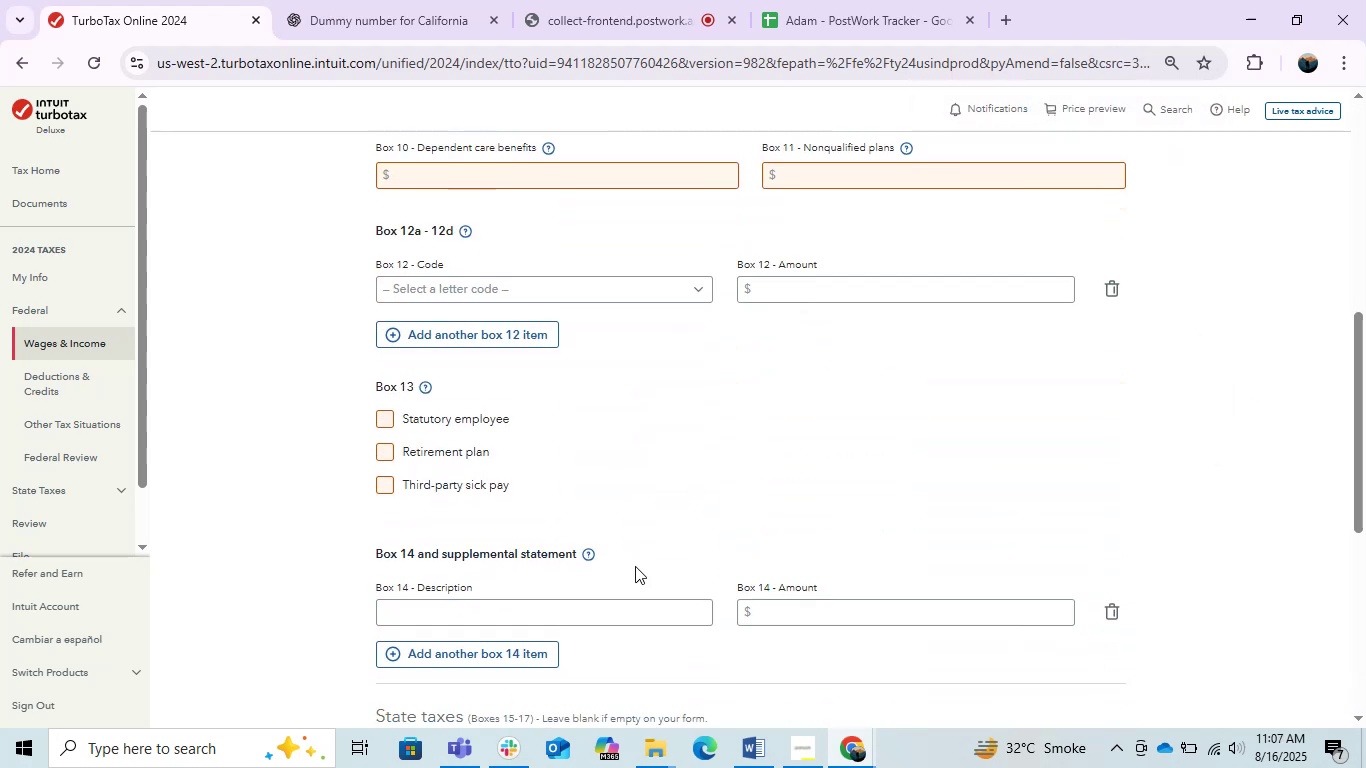 
scroll: coordinate [635, 566], scroll_direction: up, amount: 3.0
 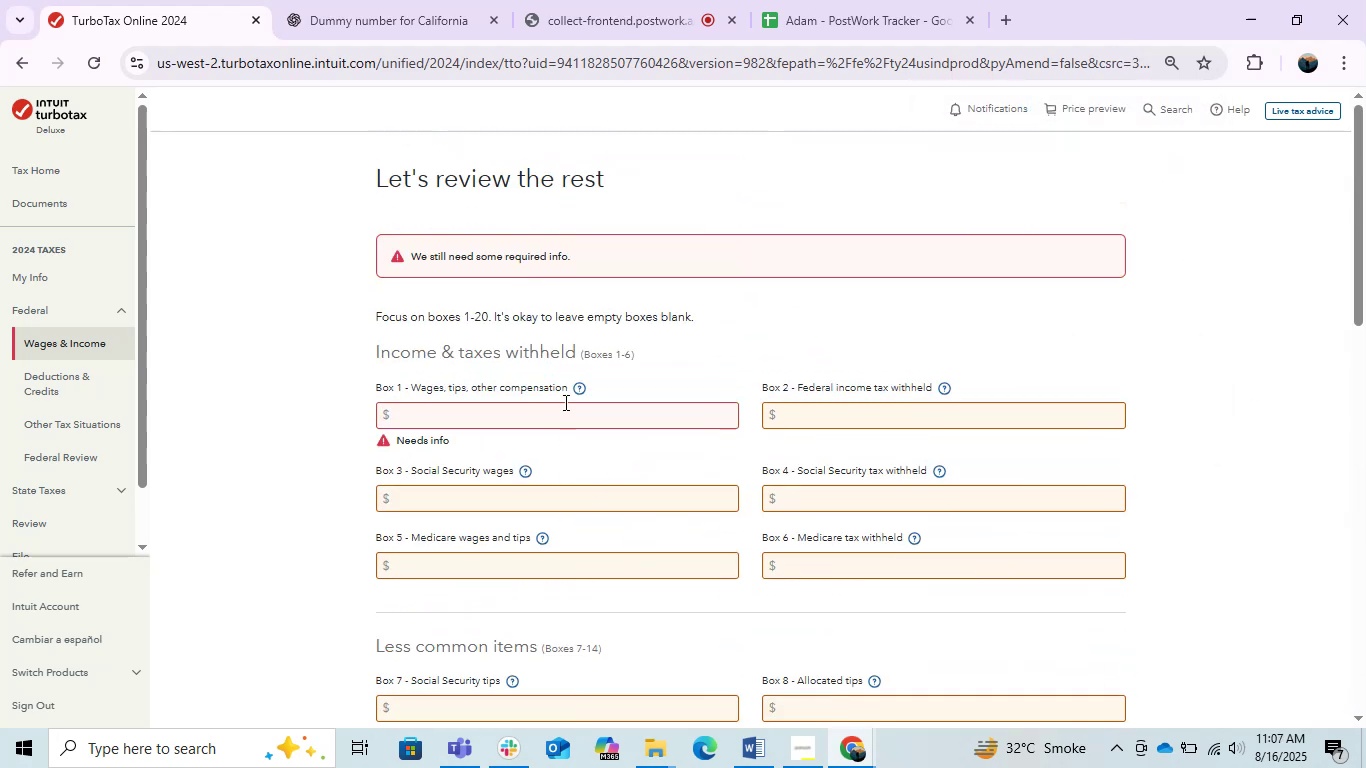 
left_click([559, 407])
 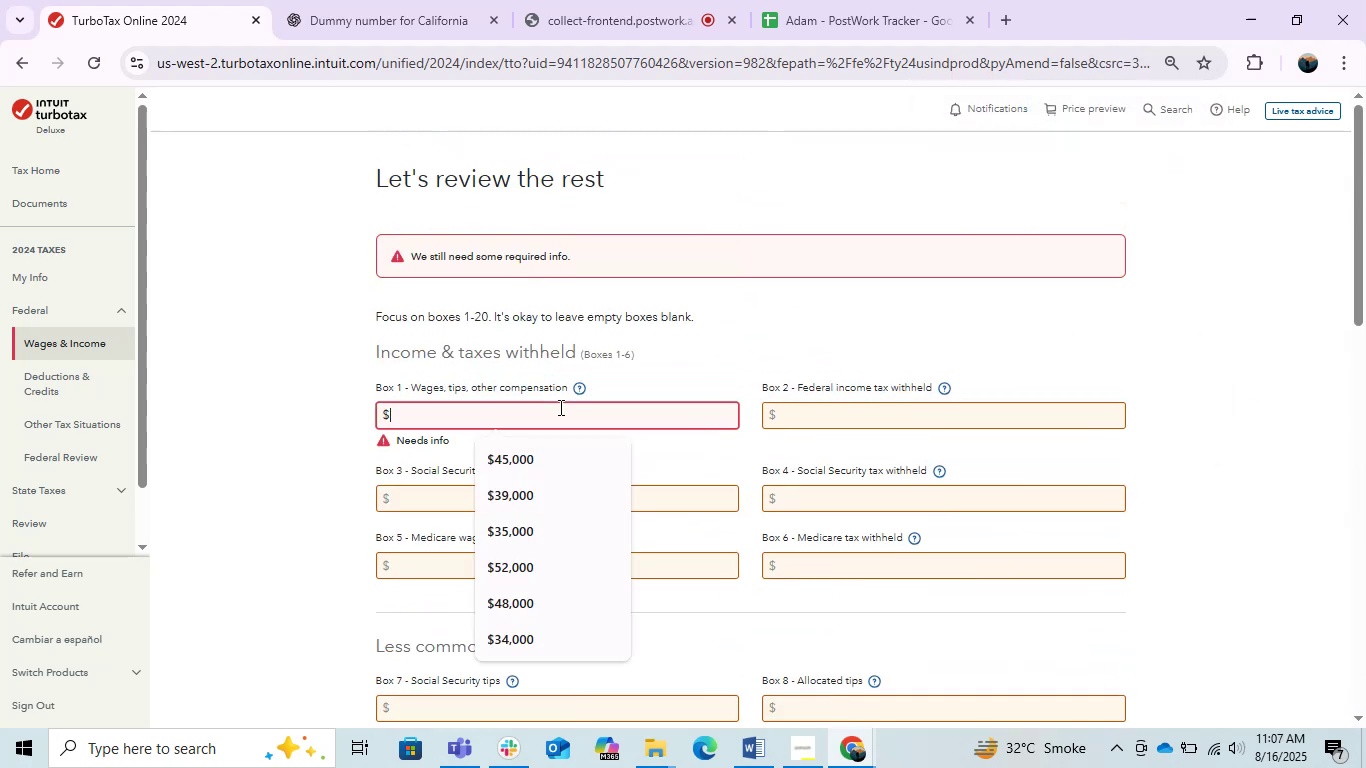 
key(Alt+Tab)
 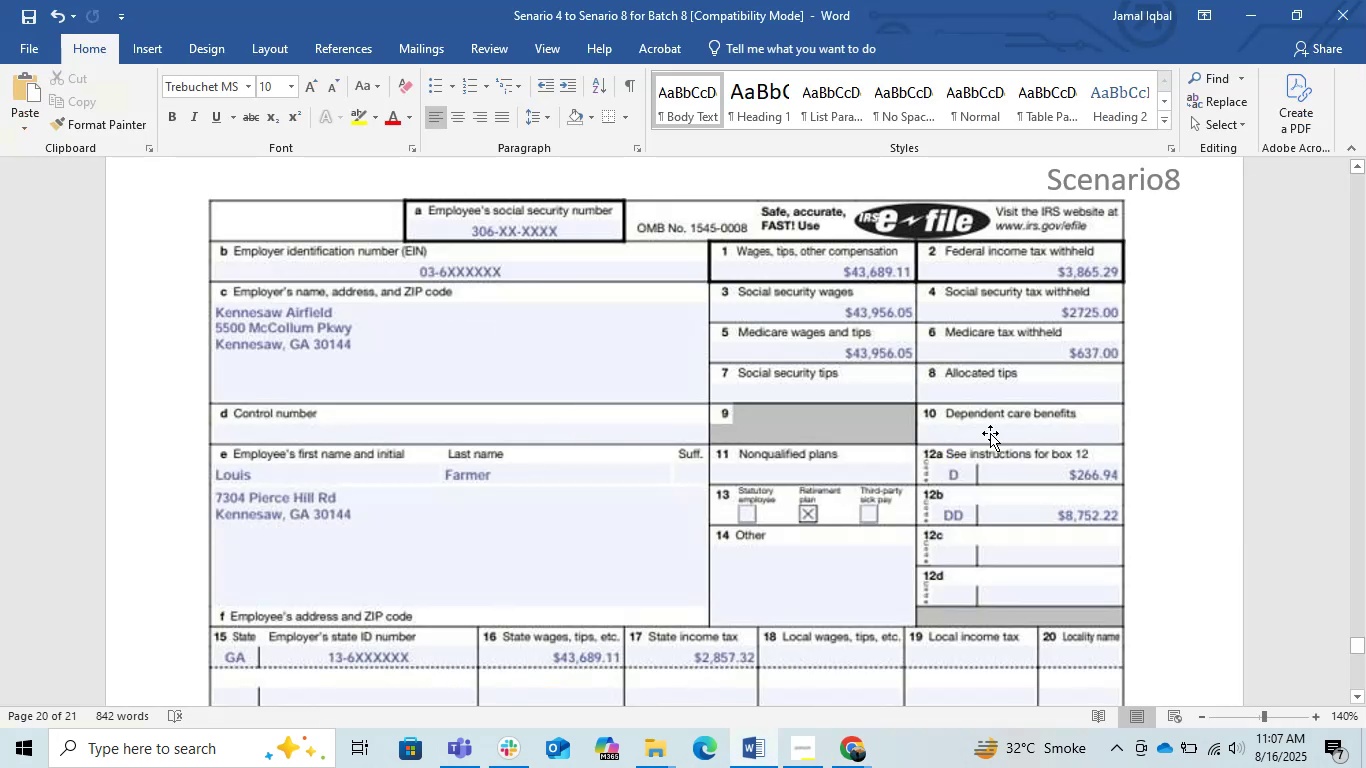 
key(Alt+AltLeft)
 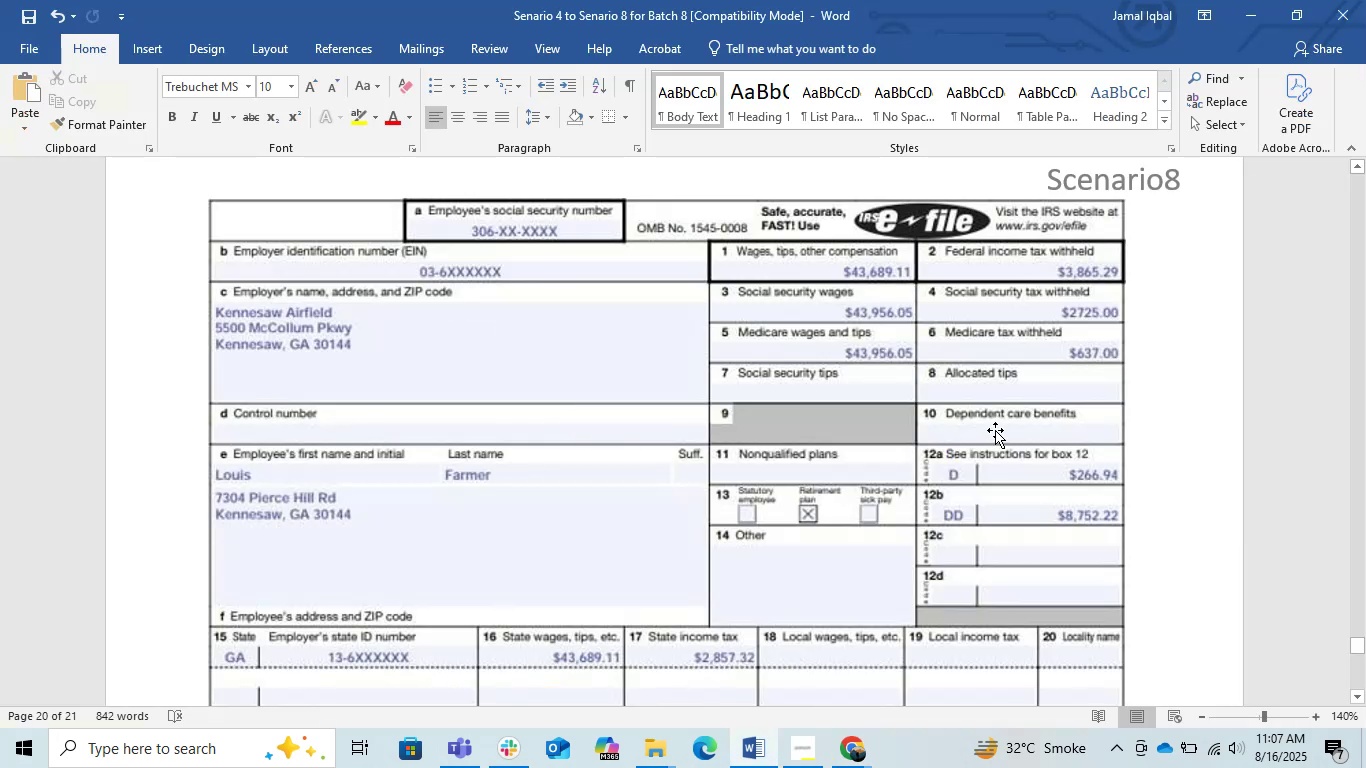 
key(Alt+Tab)
 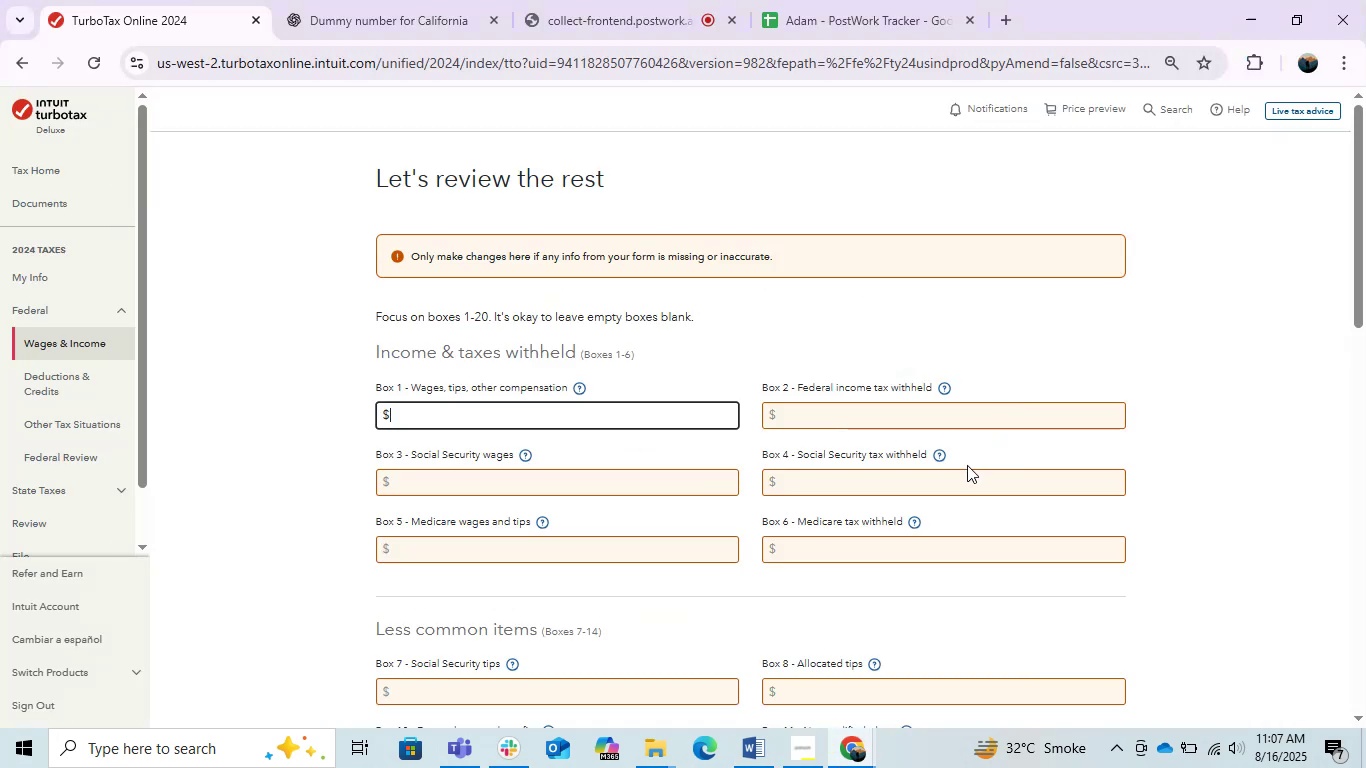 
key(Alt+AltLeft)
 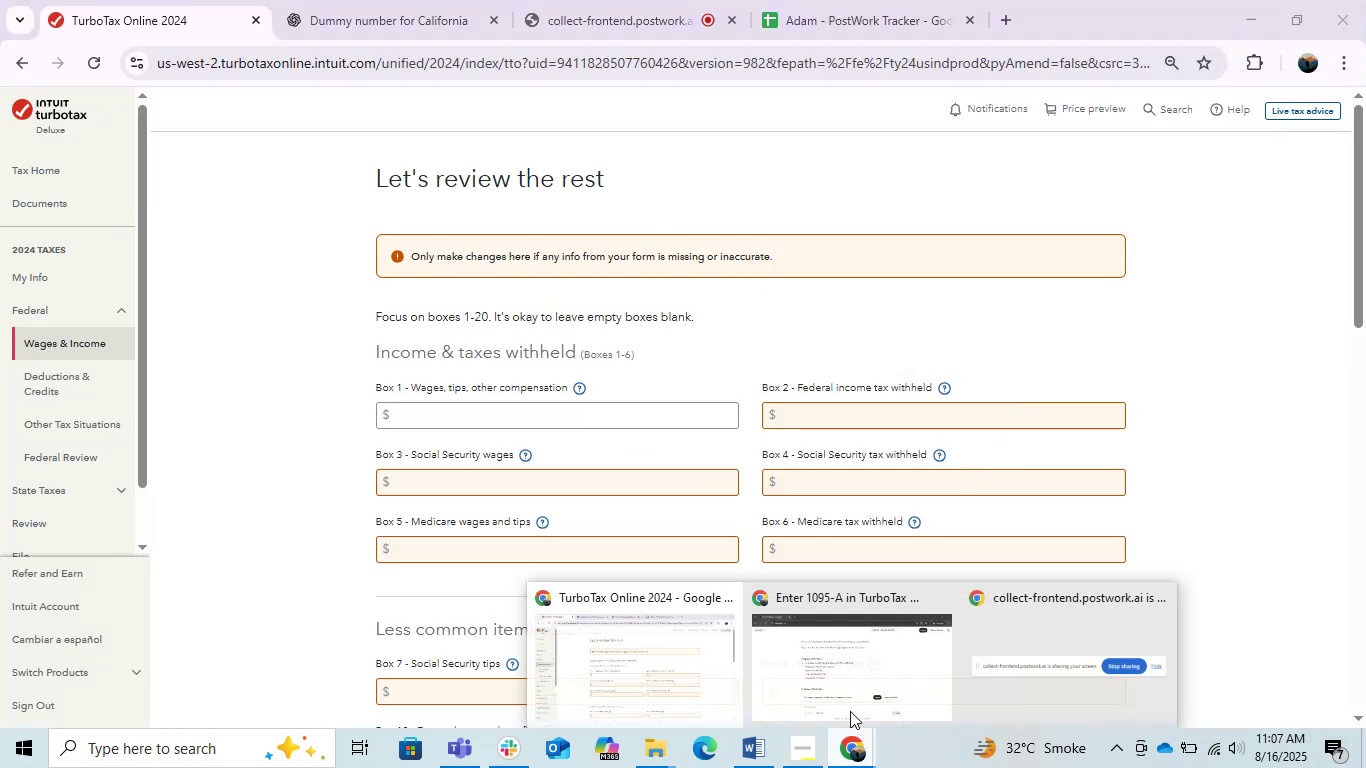 
left_click([913, 691])
 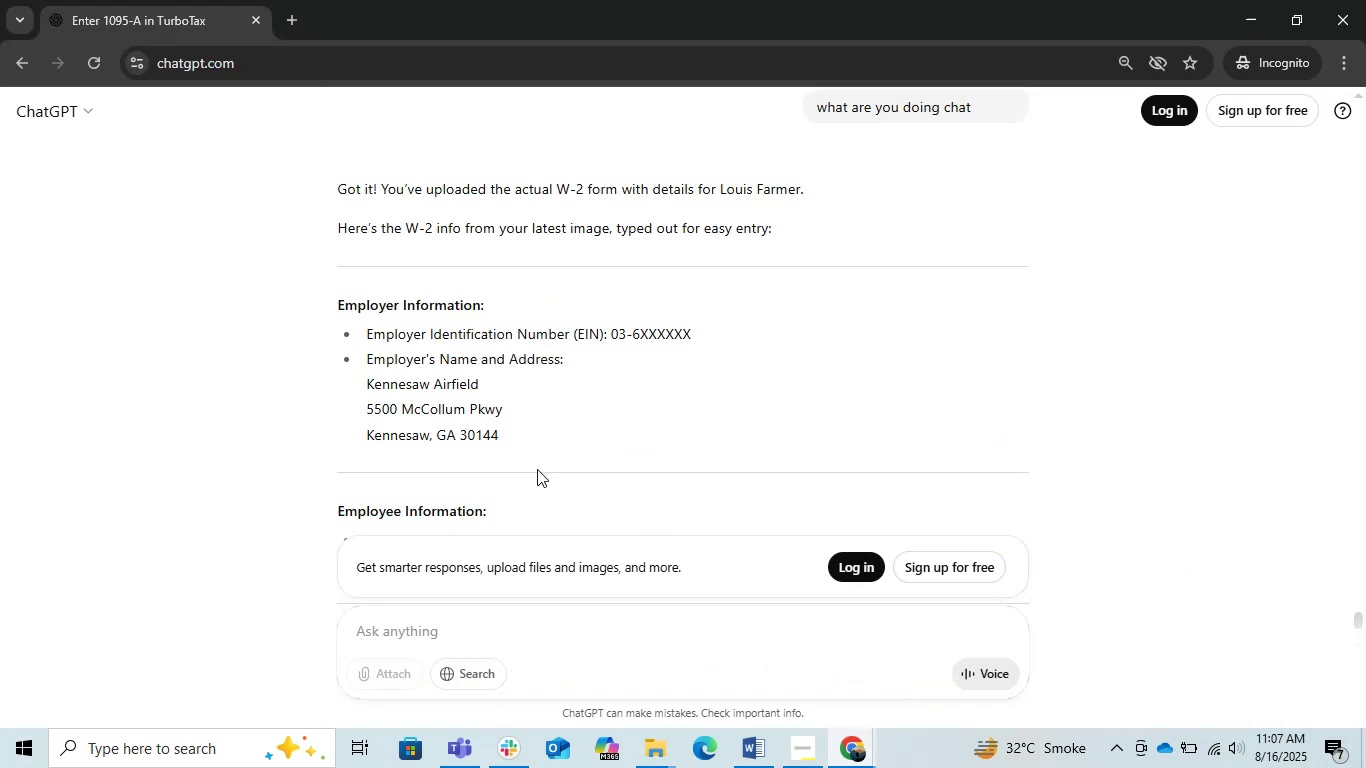 
scroll: coordinate [537, 470], scroll_direction: down, amount: 1.0
 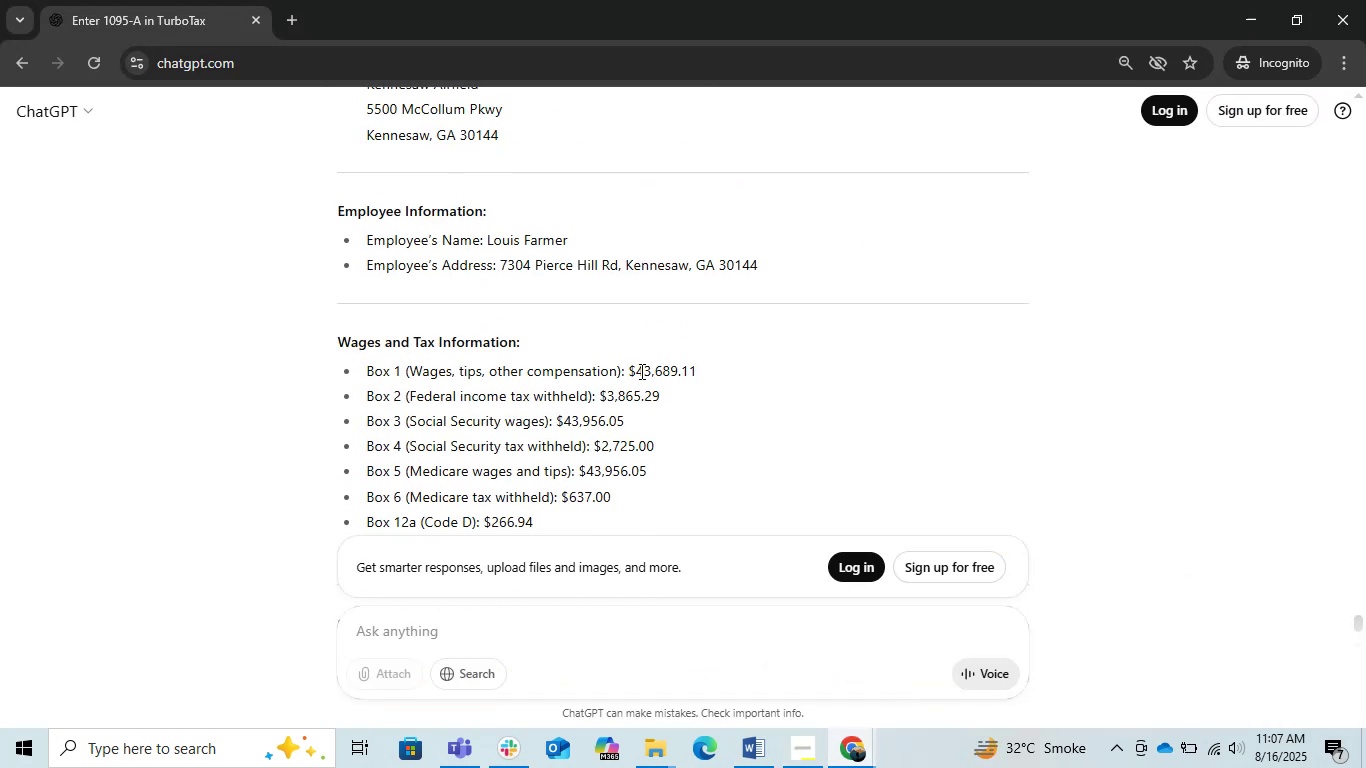 
left_click_drag(start_coordinate=[638, 370], to_coordinate=[724, 377])
 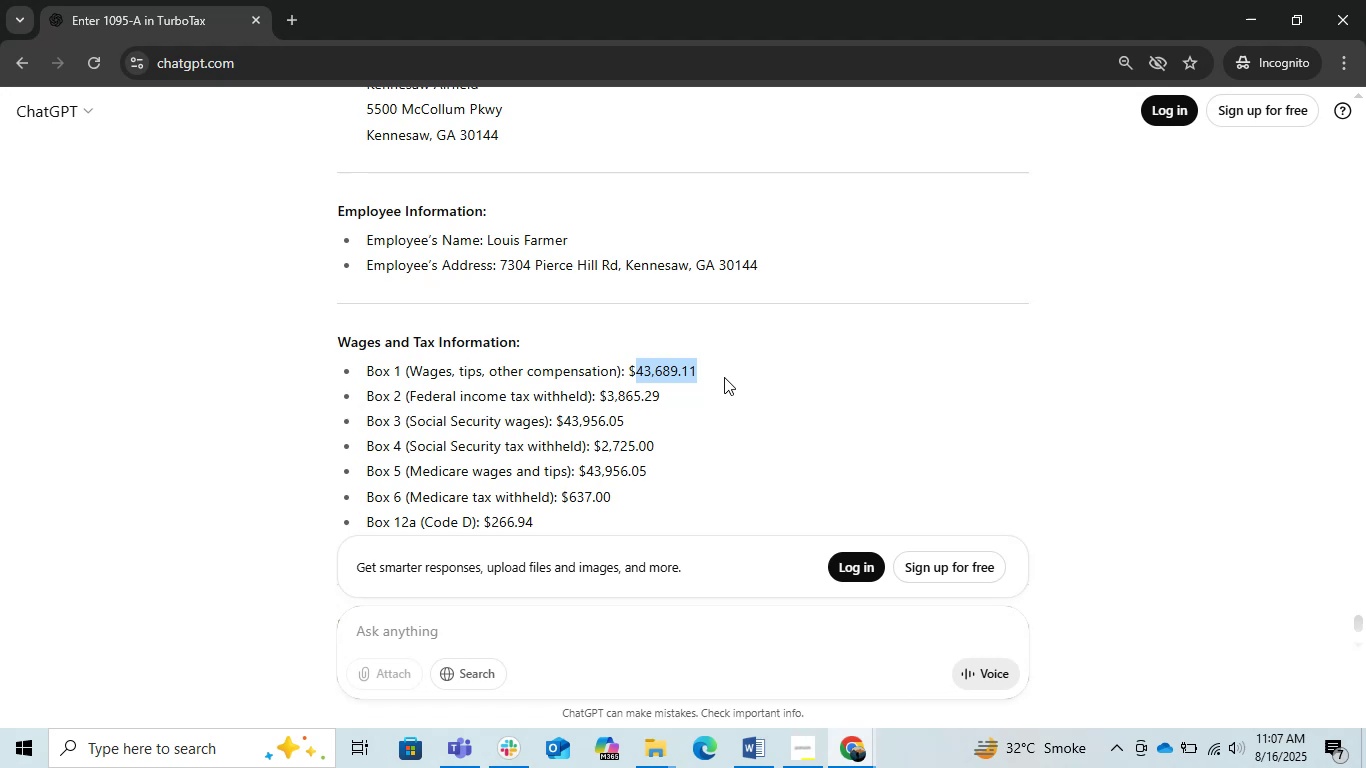 
hold_key(key=ControlLeft, duration=0.7)
 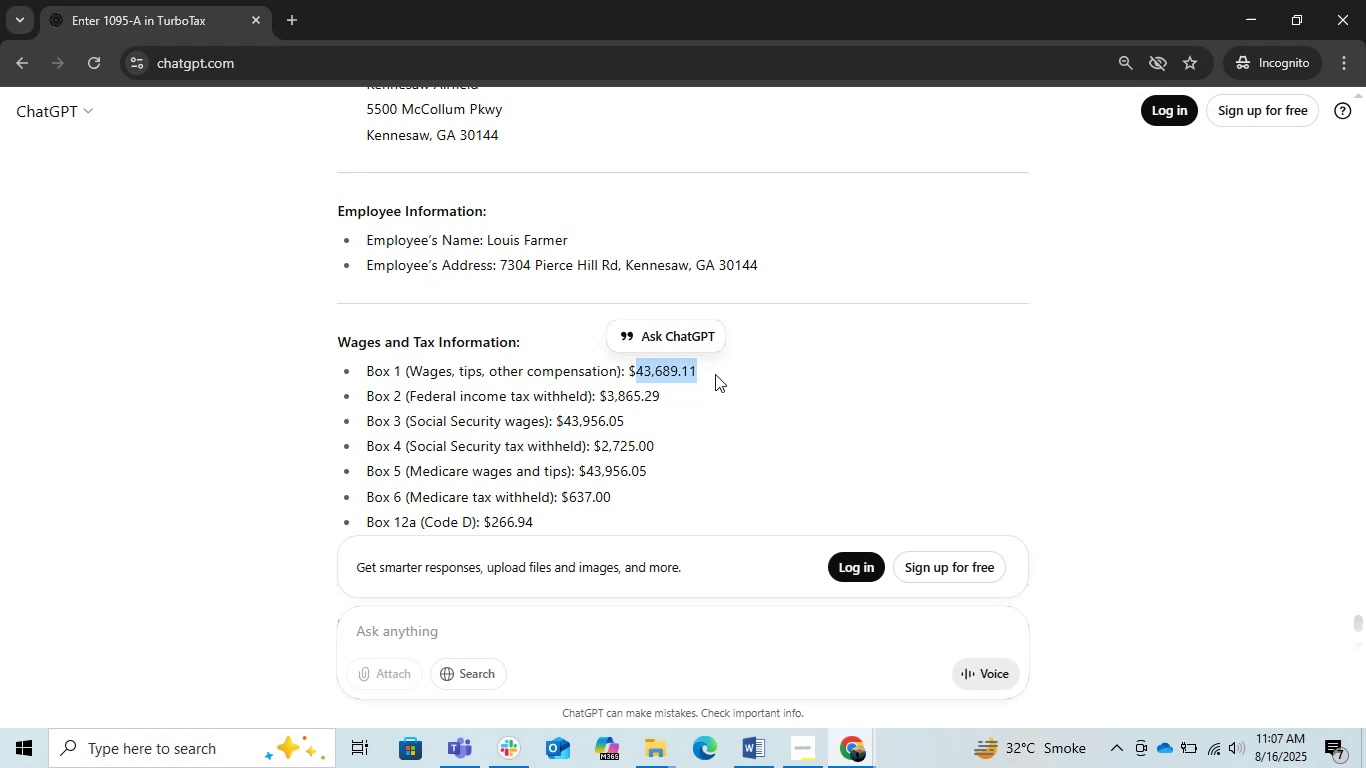 
hold_key(key=C, duration=0.34)
 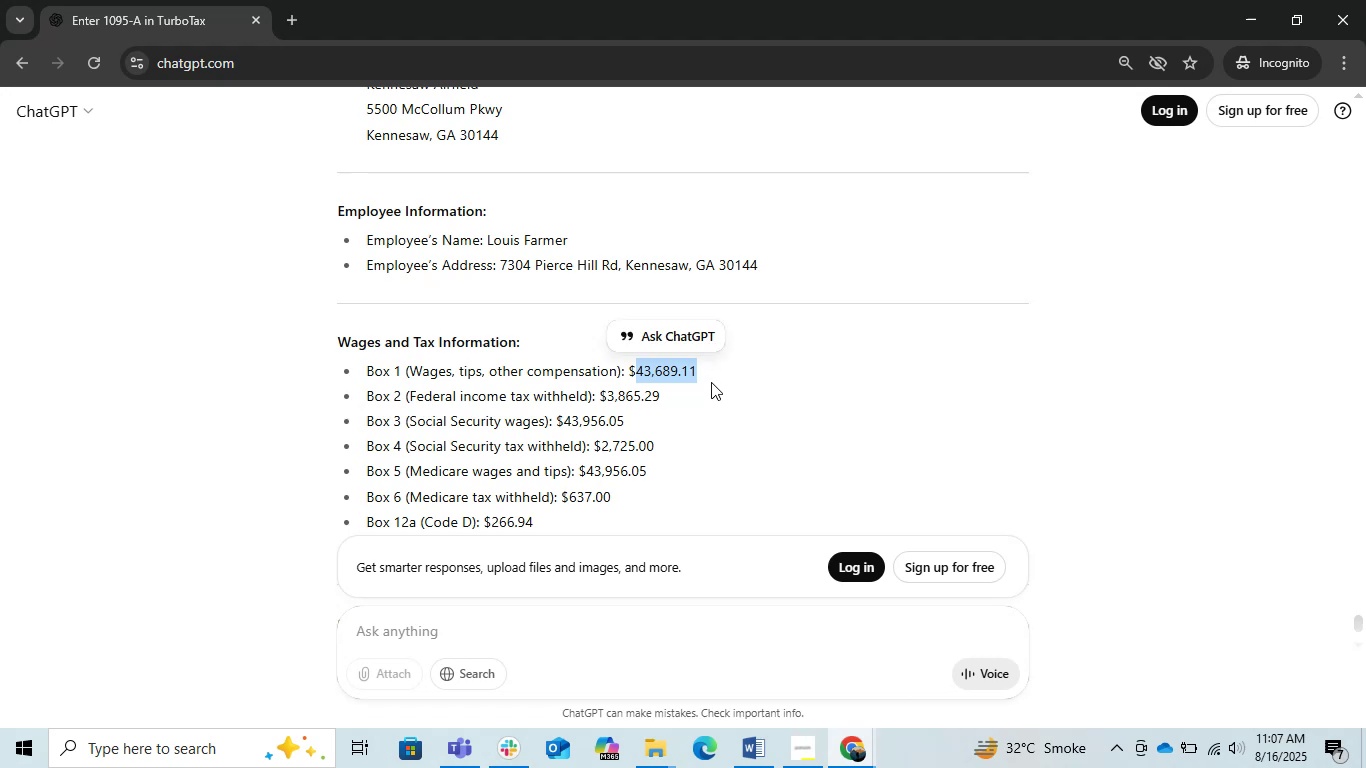 
key(Alt+Tab)
 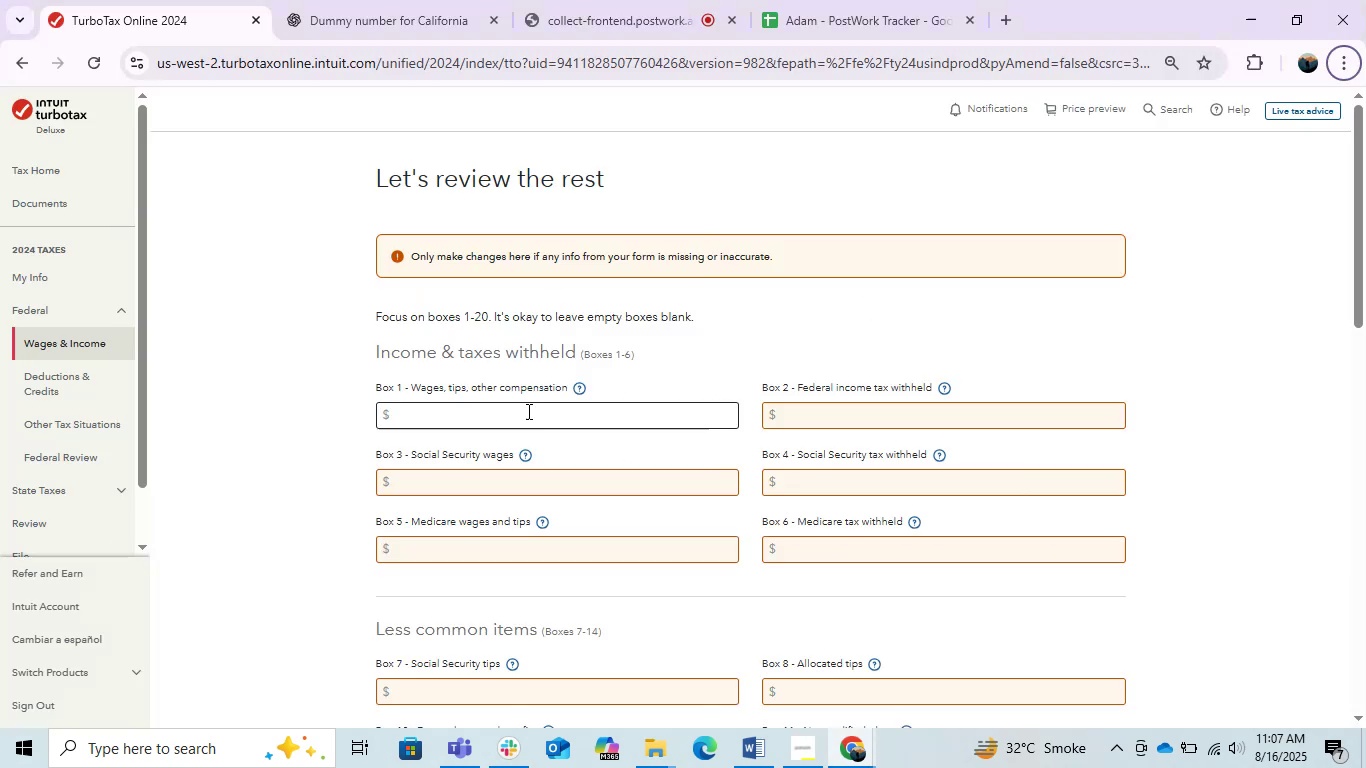 
left_click([520, 423])
 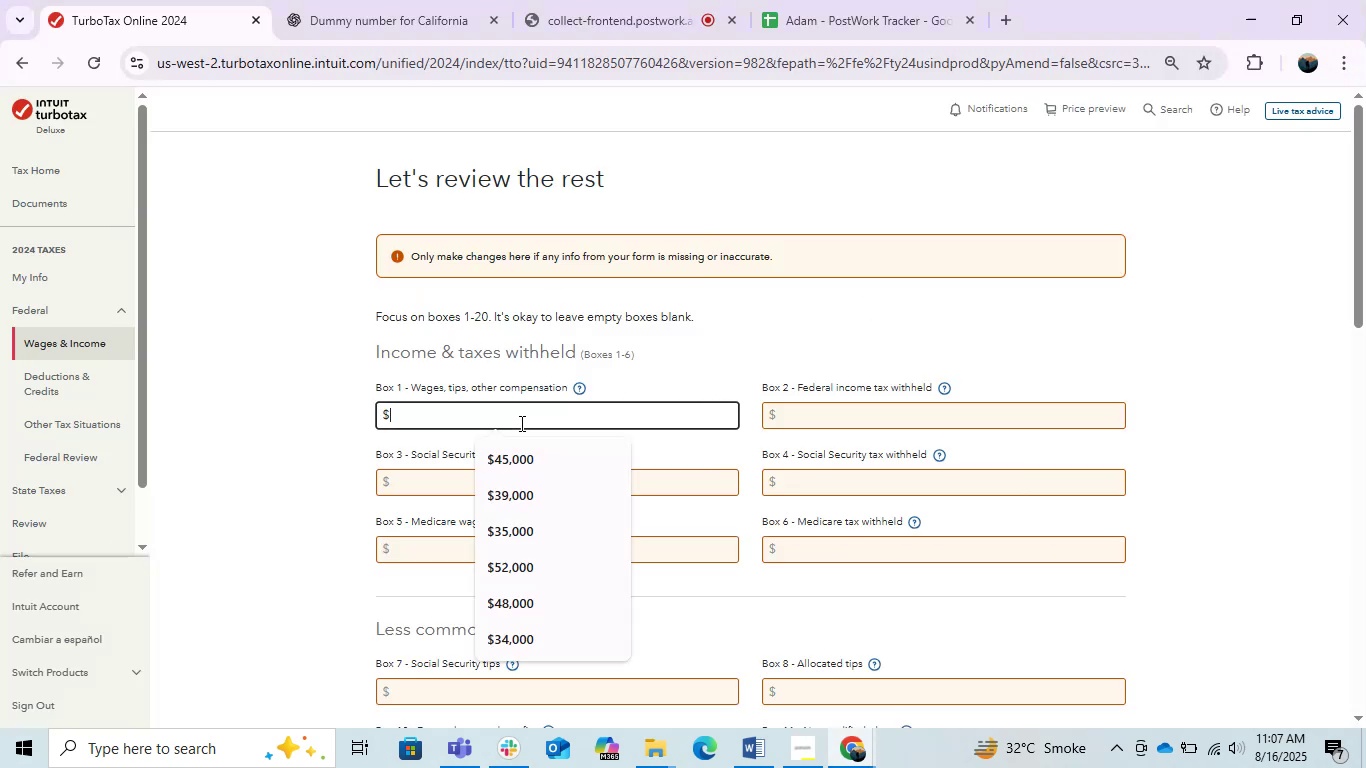 
key(Control+V)
 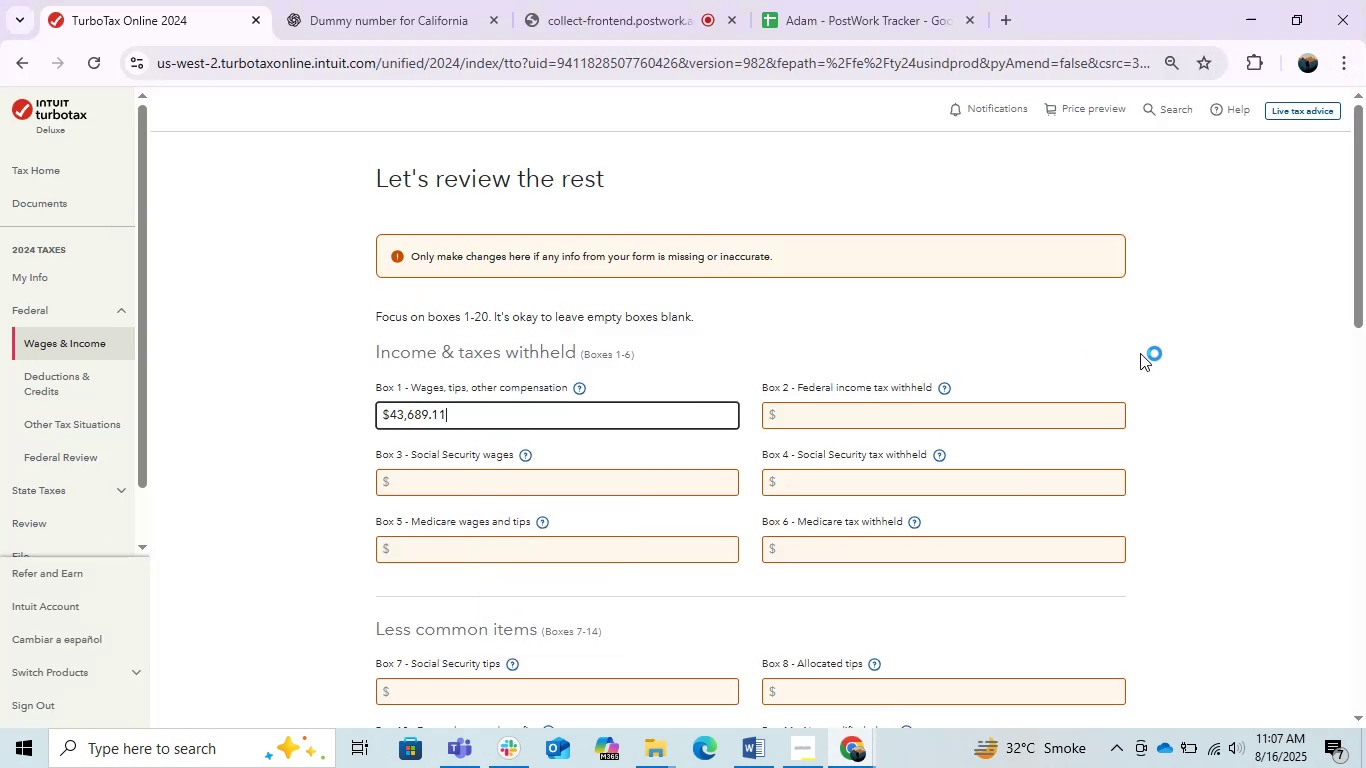 
left_click([1143, 352])
 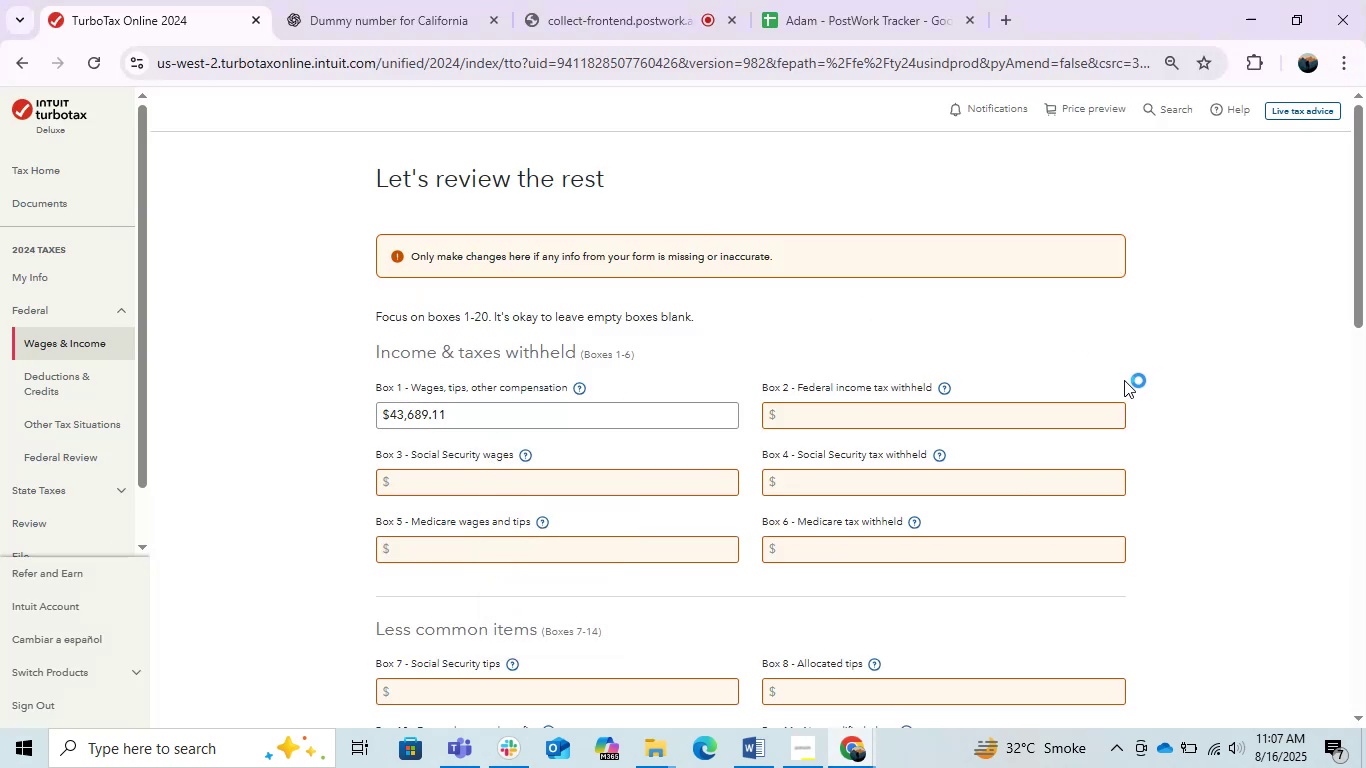 
key(Alt+AltLeft)
 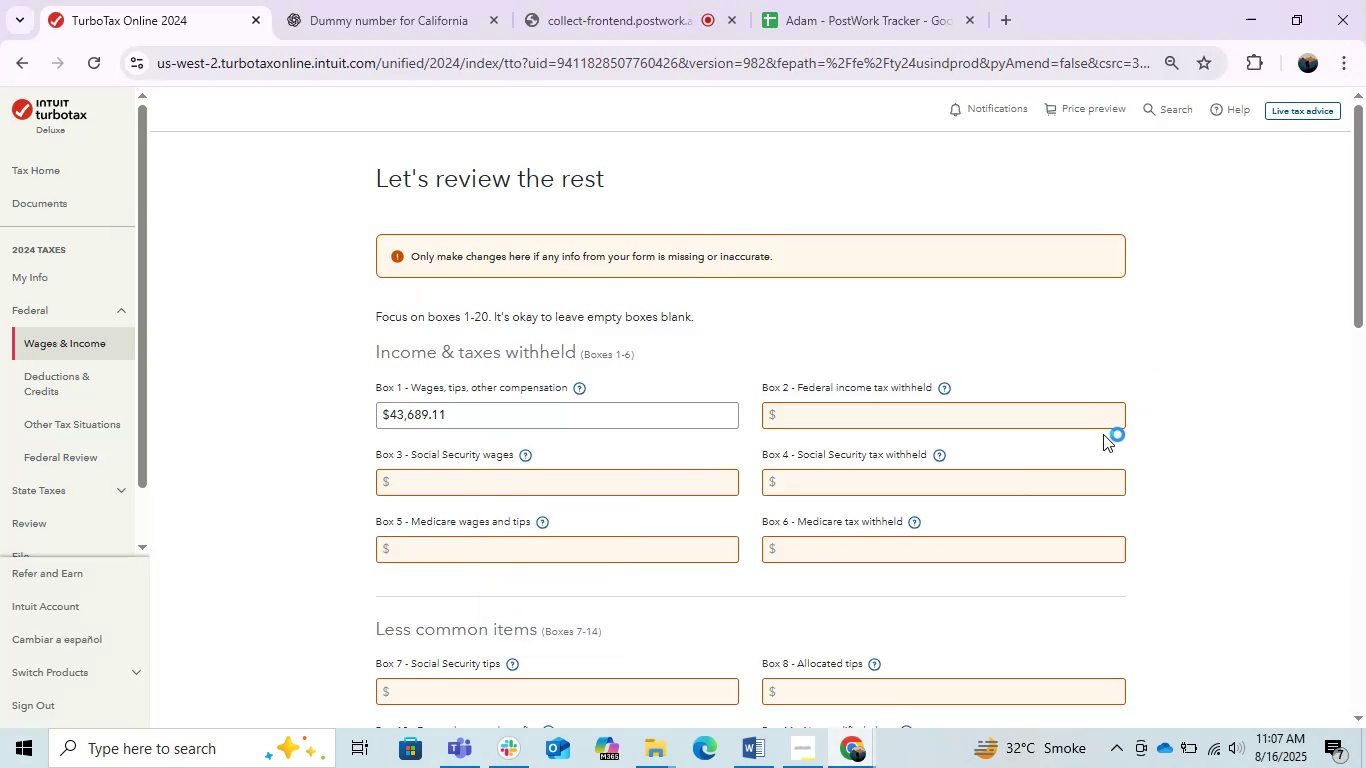 
key(Alt+Tab)
 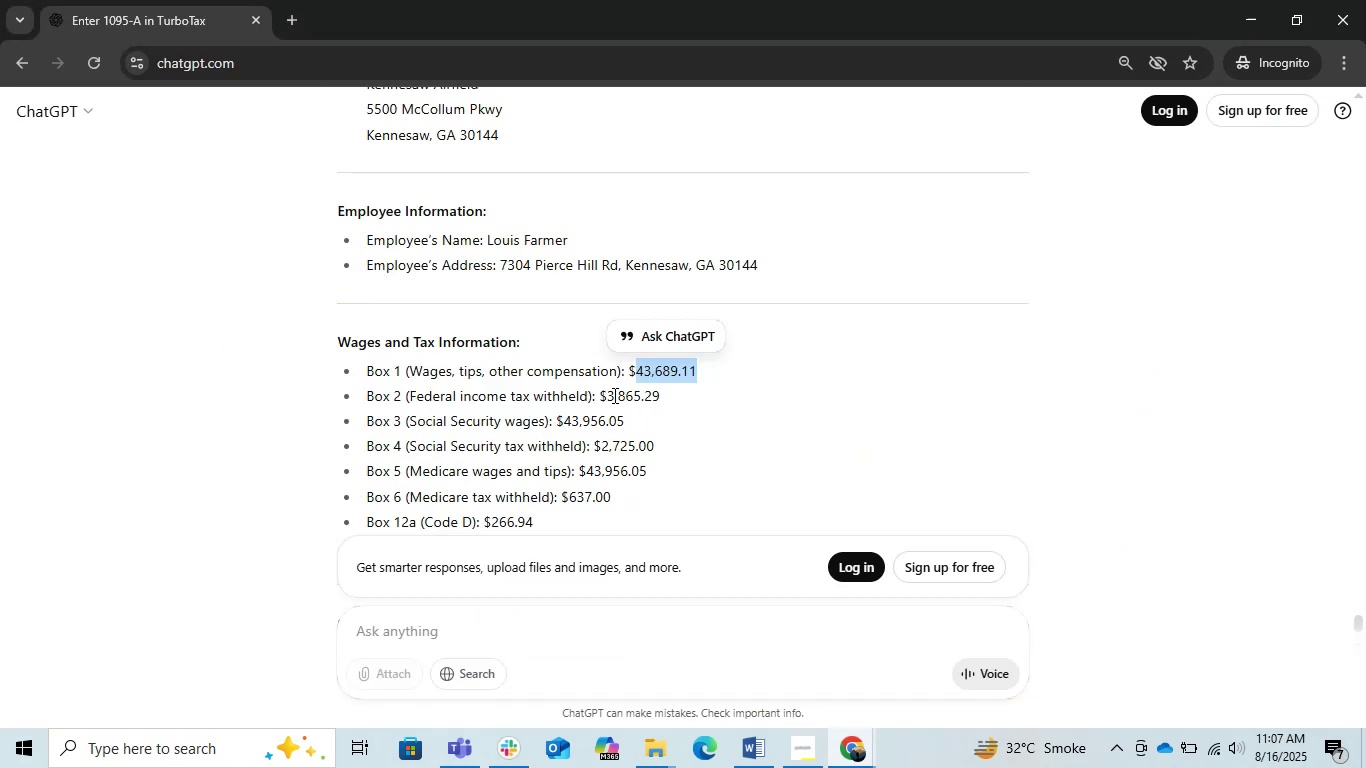 
left_click_drag(start_coordinate=[609, 394], to_coordinate=[662, 398])
 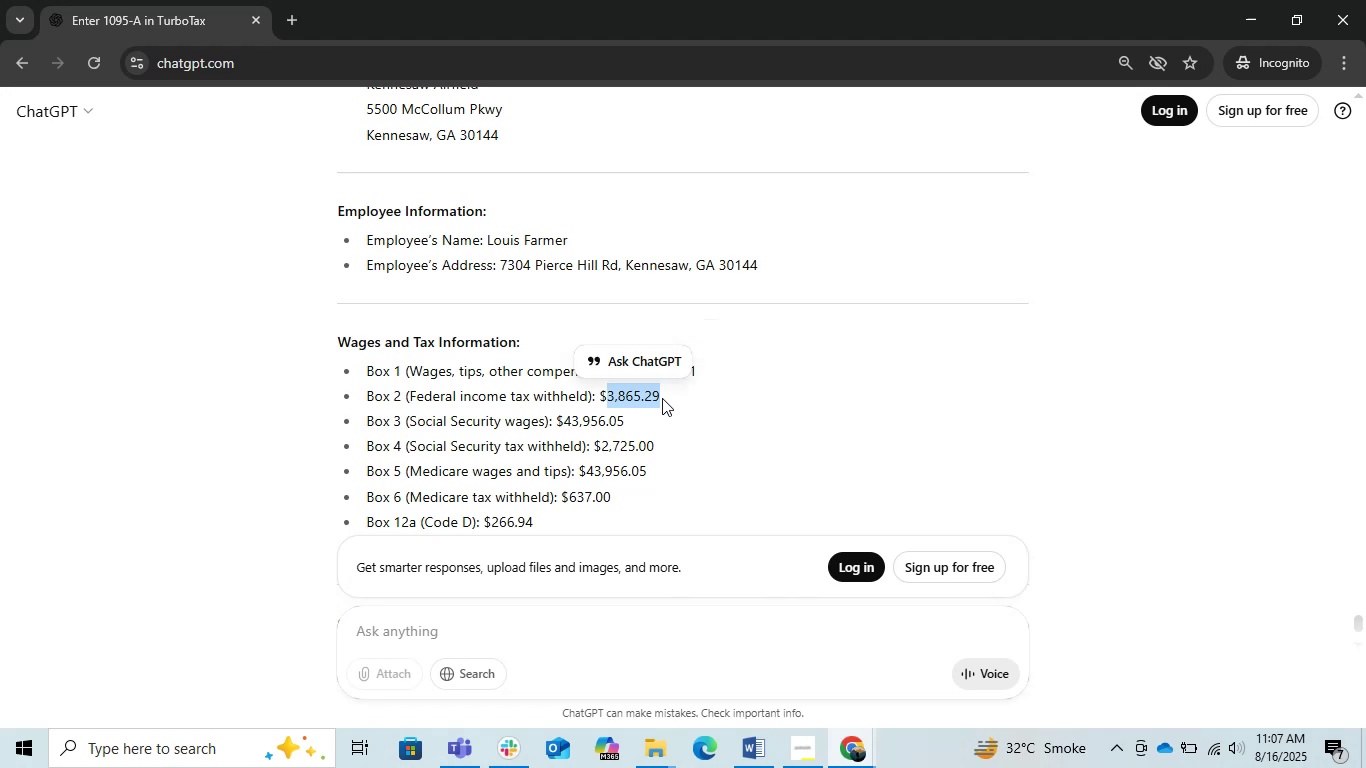 
key(Control+C)
 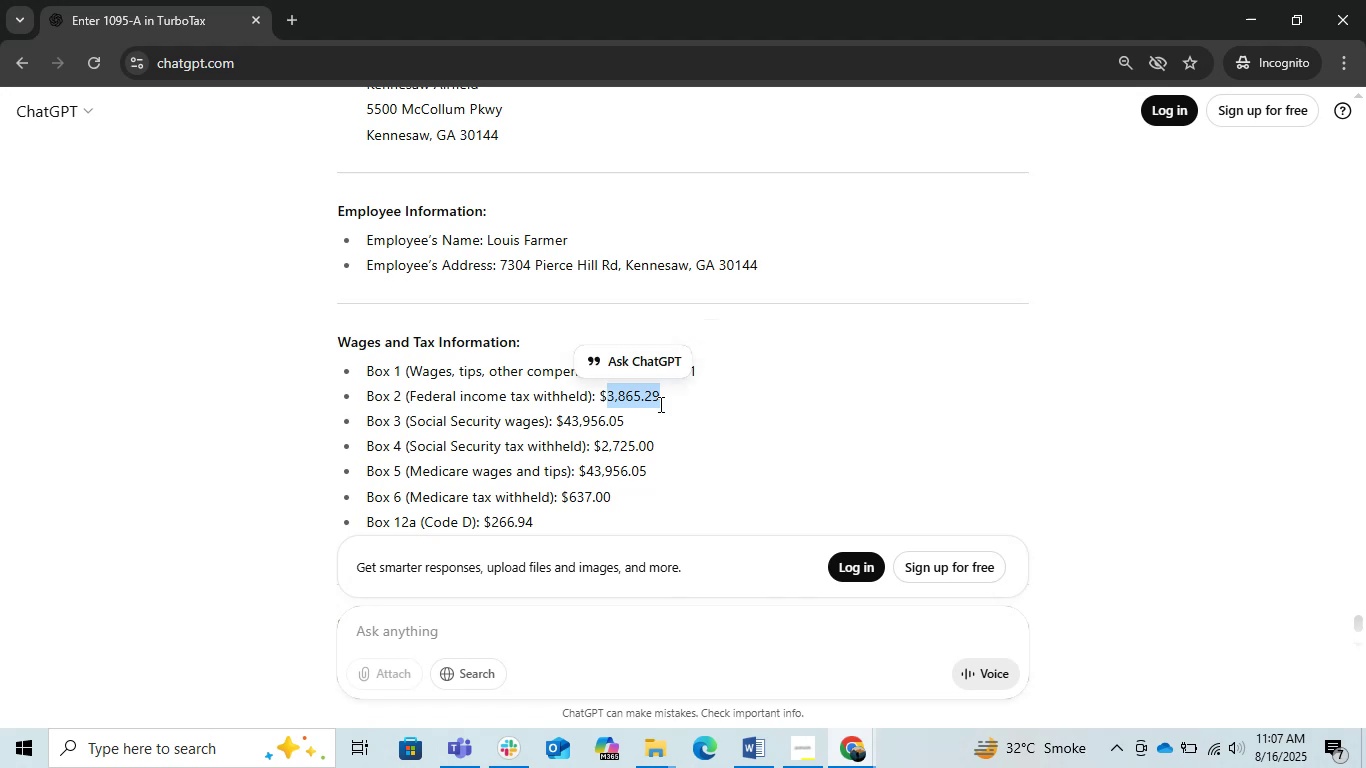 
key(Alt+Tab)
 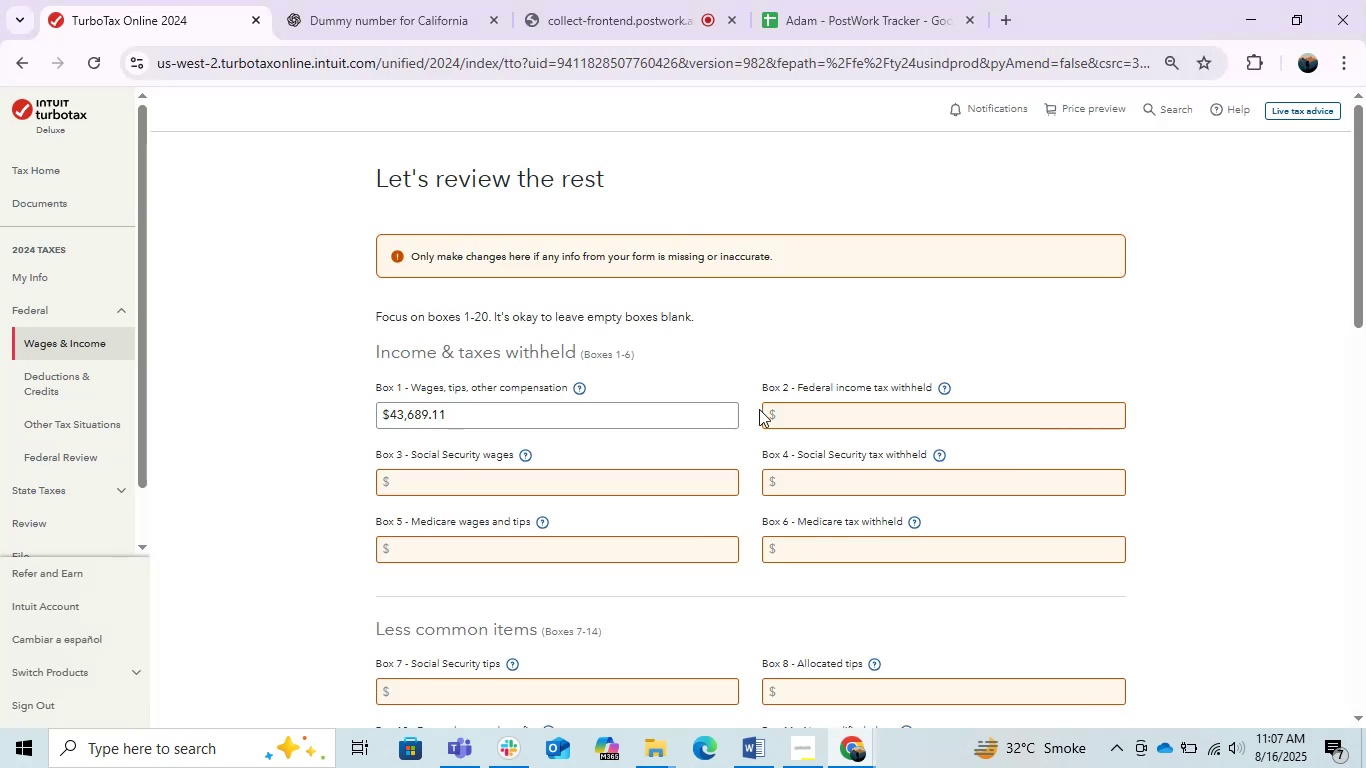 
key(Control+ControlLeft)
 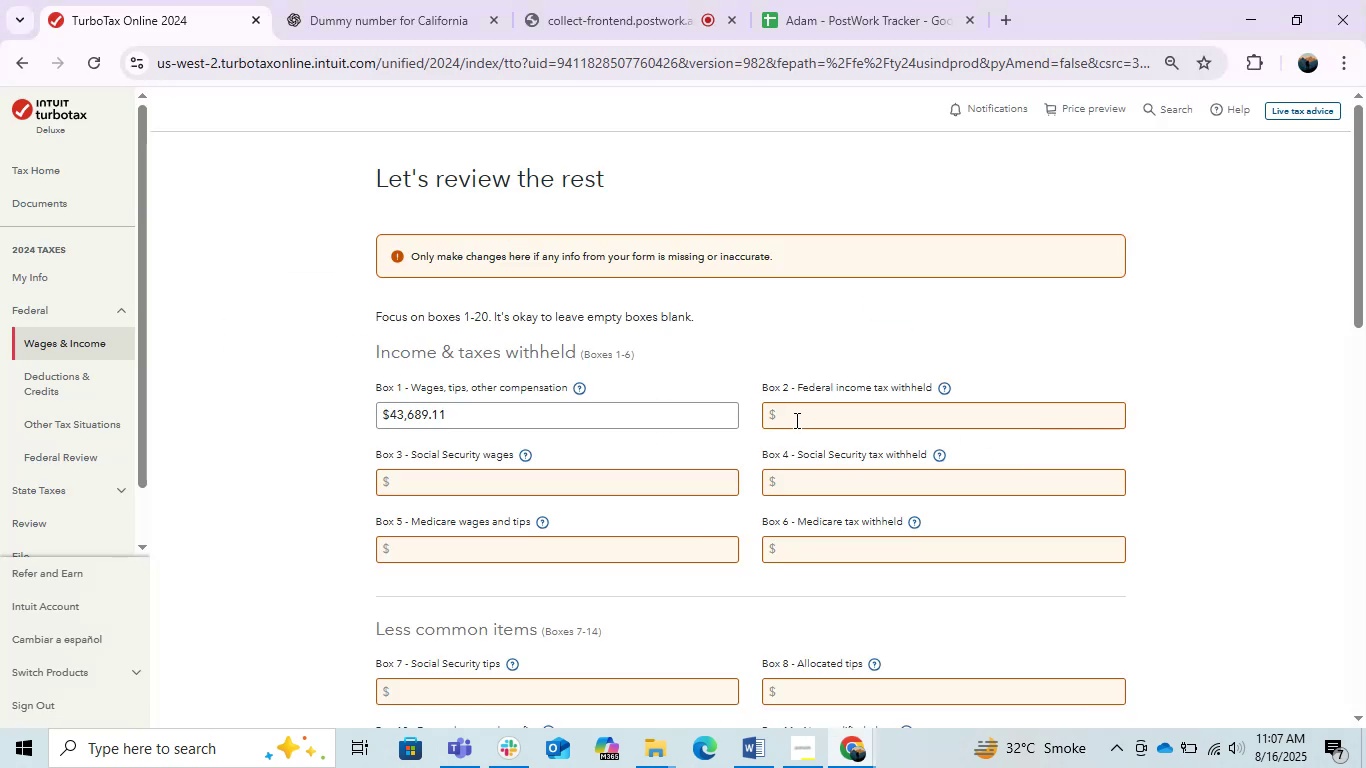 
double_click([795, 420])
 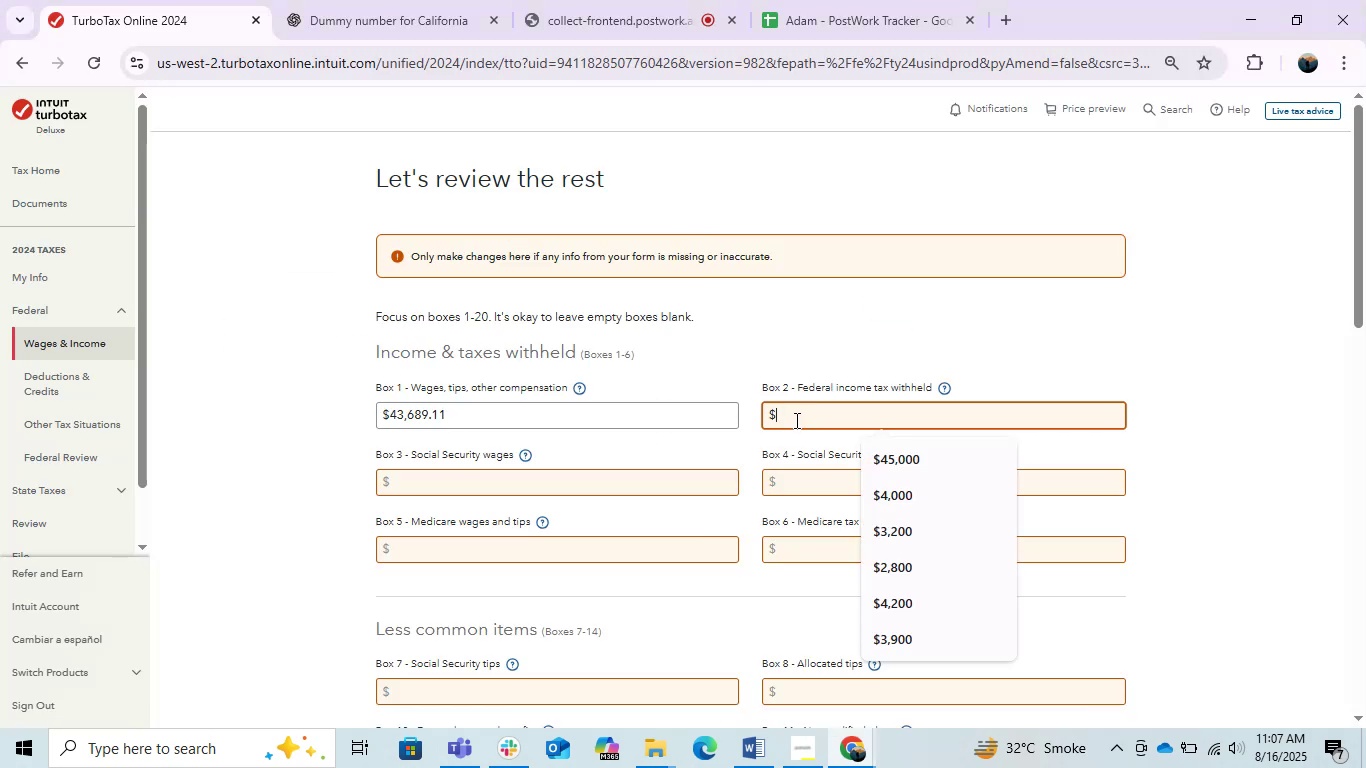 
key(Control+V)
 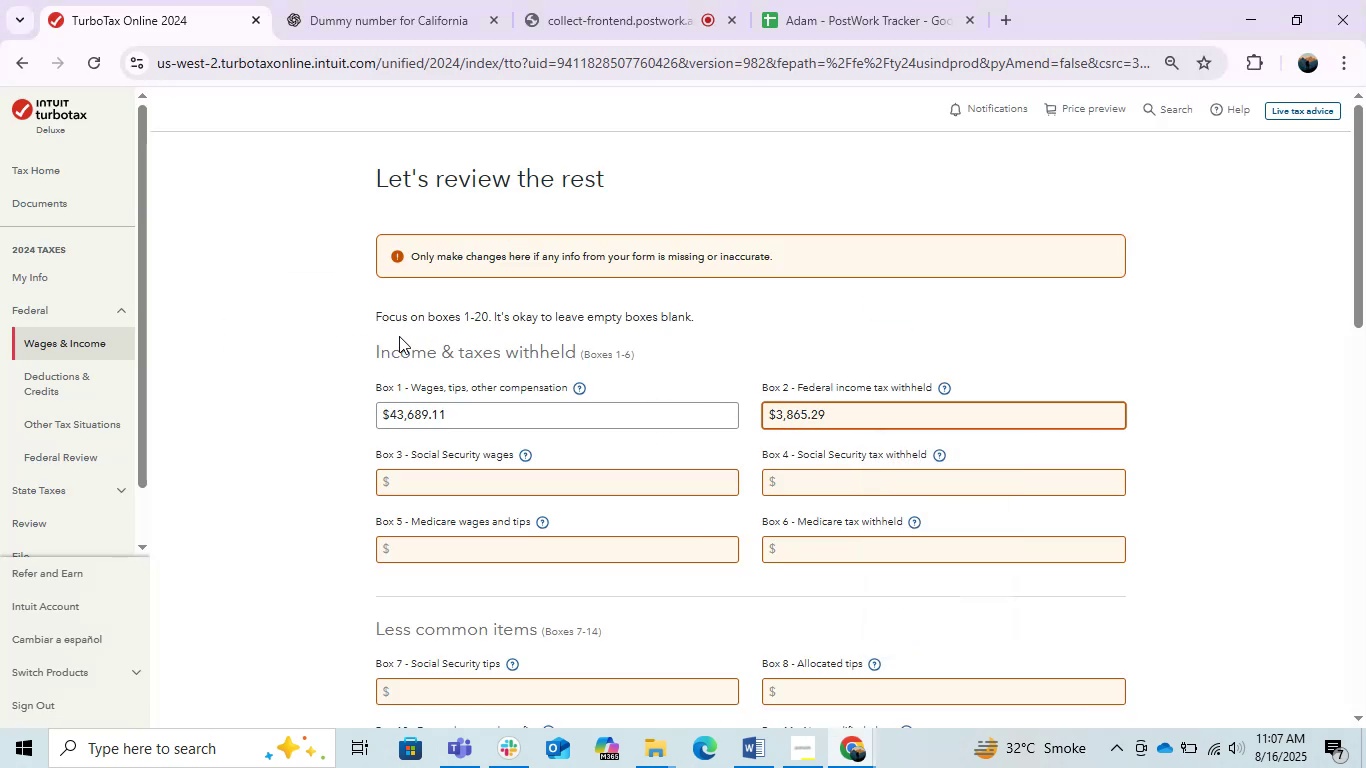 
left_click([361, 346])
 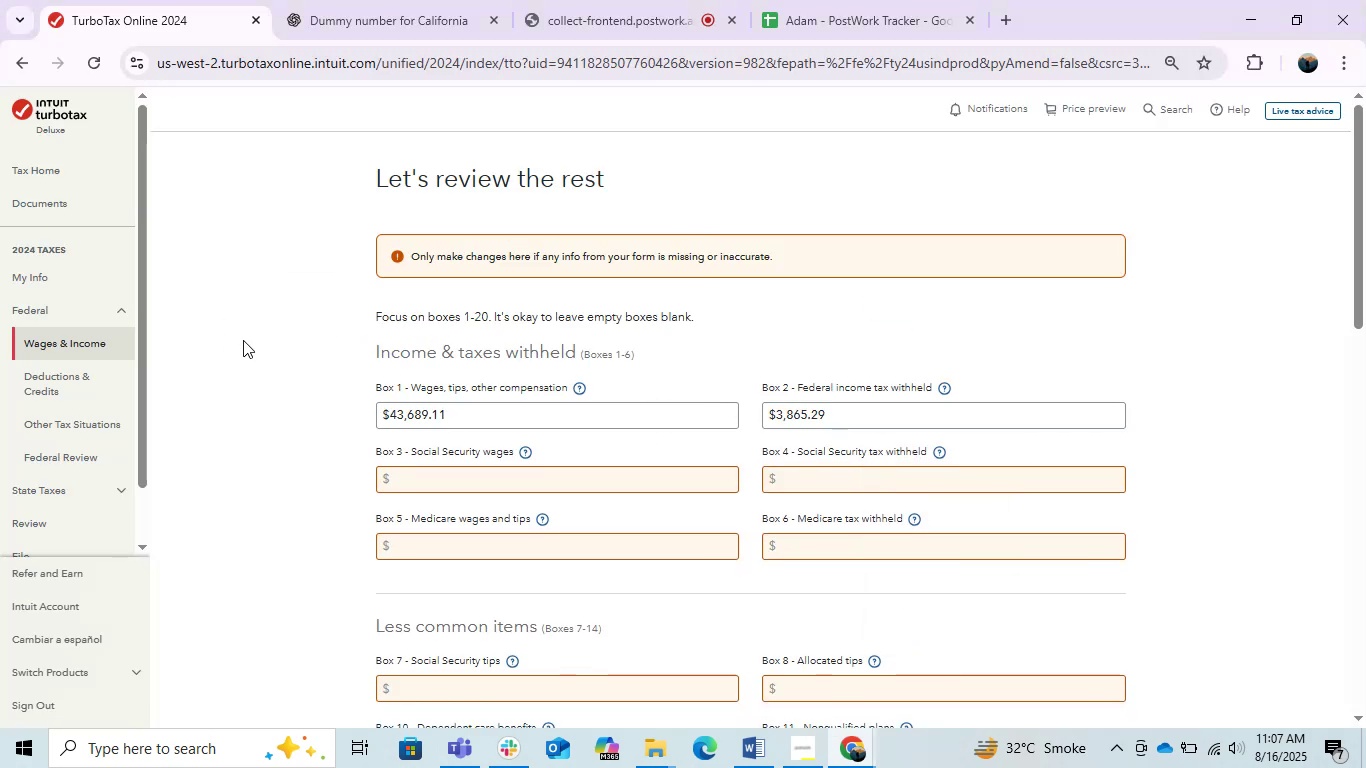 
key(Alt+AltLeft)
 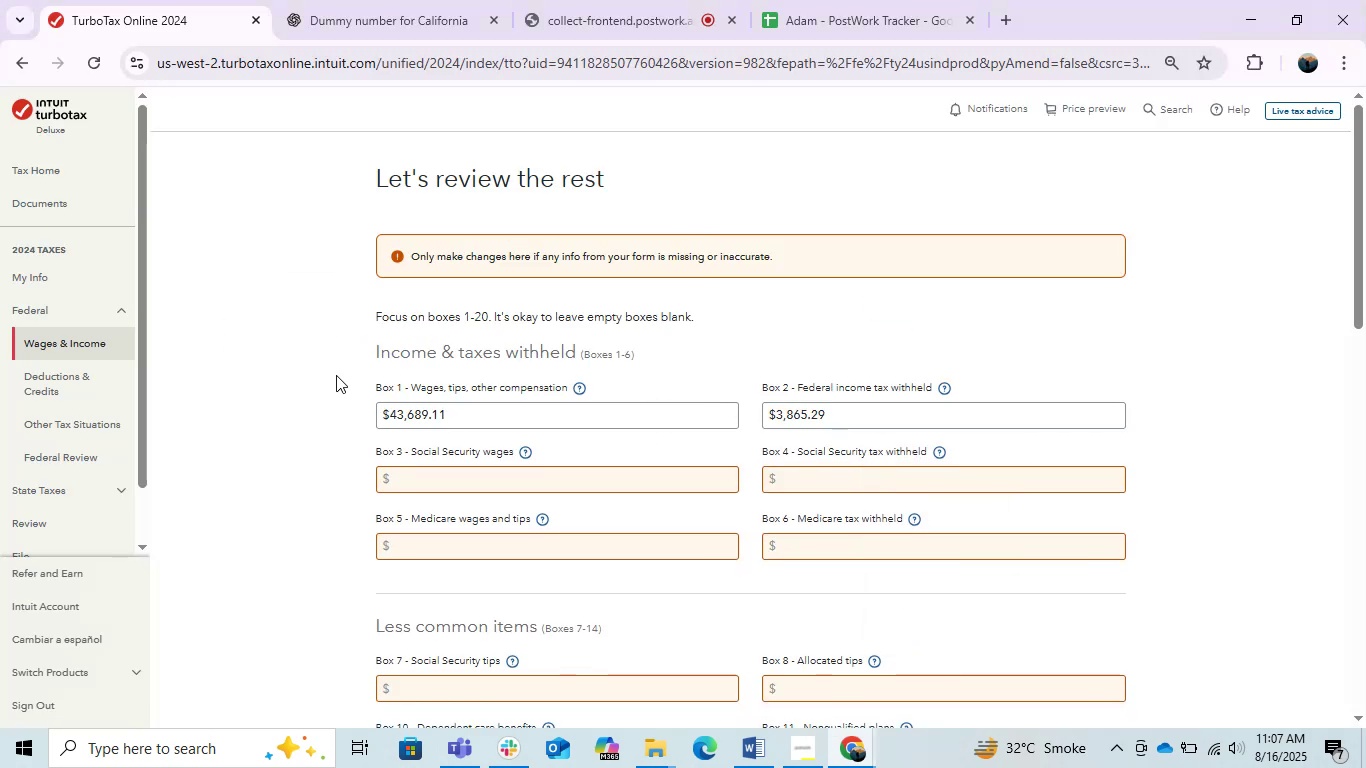 
key(Alt+Tab)
 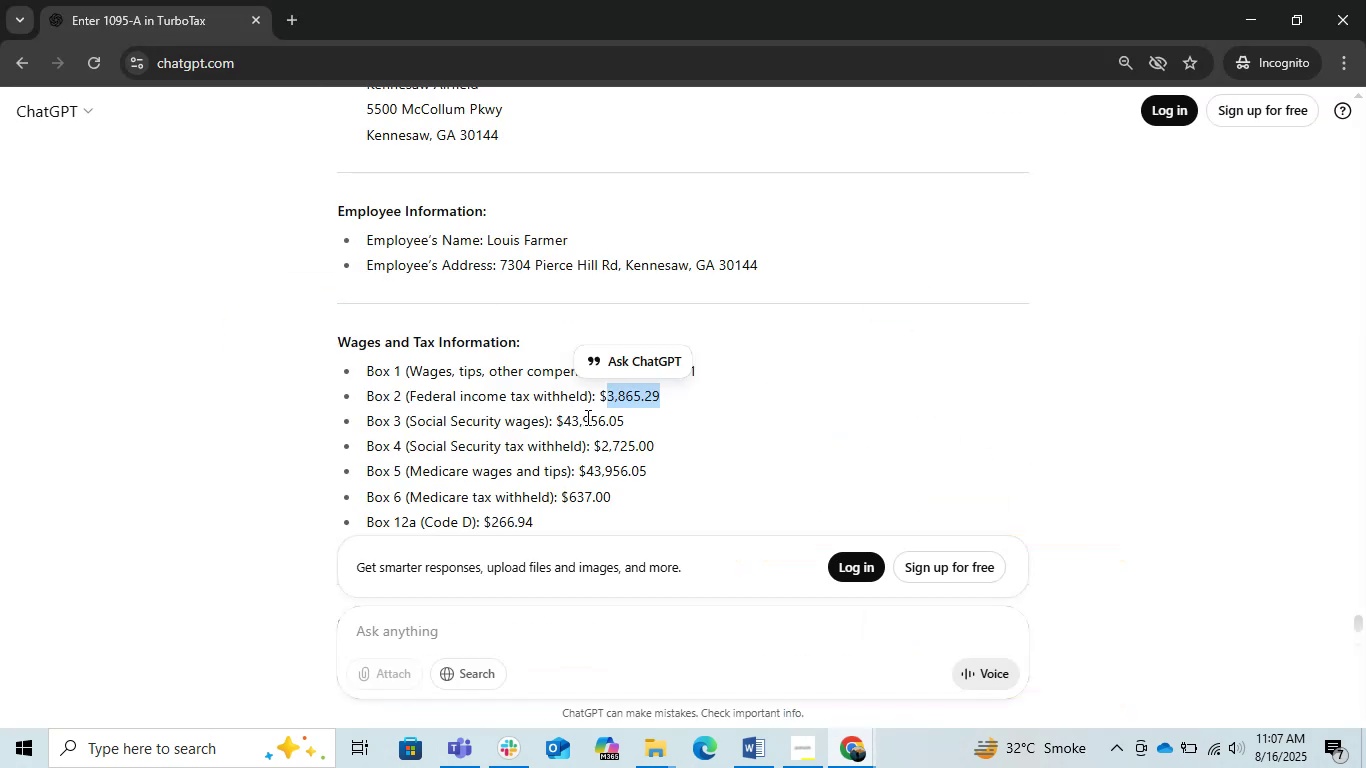 
left_click_drag(start_coordinate=[564, 414], to_coordinate=[623, 424])
 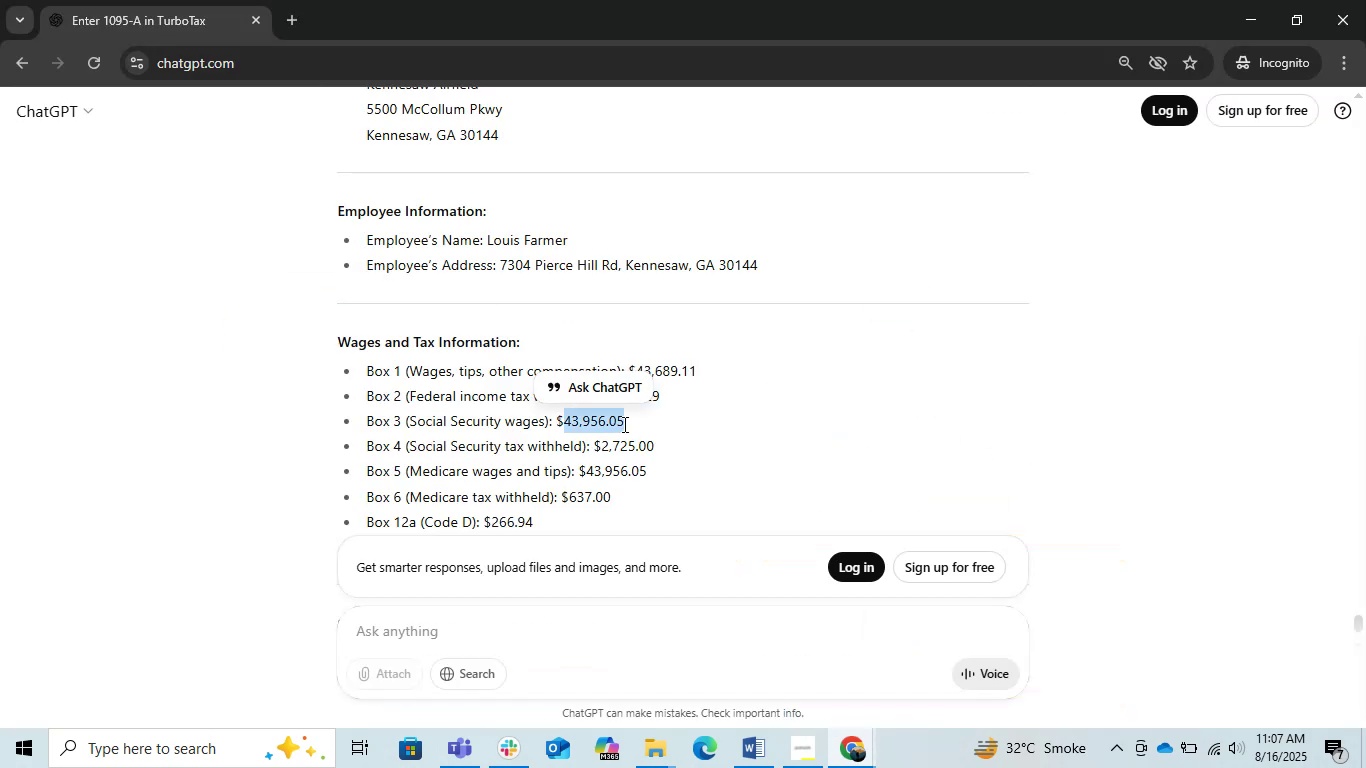 
key(Control+C)
 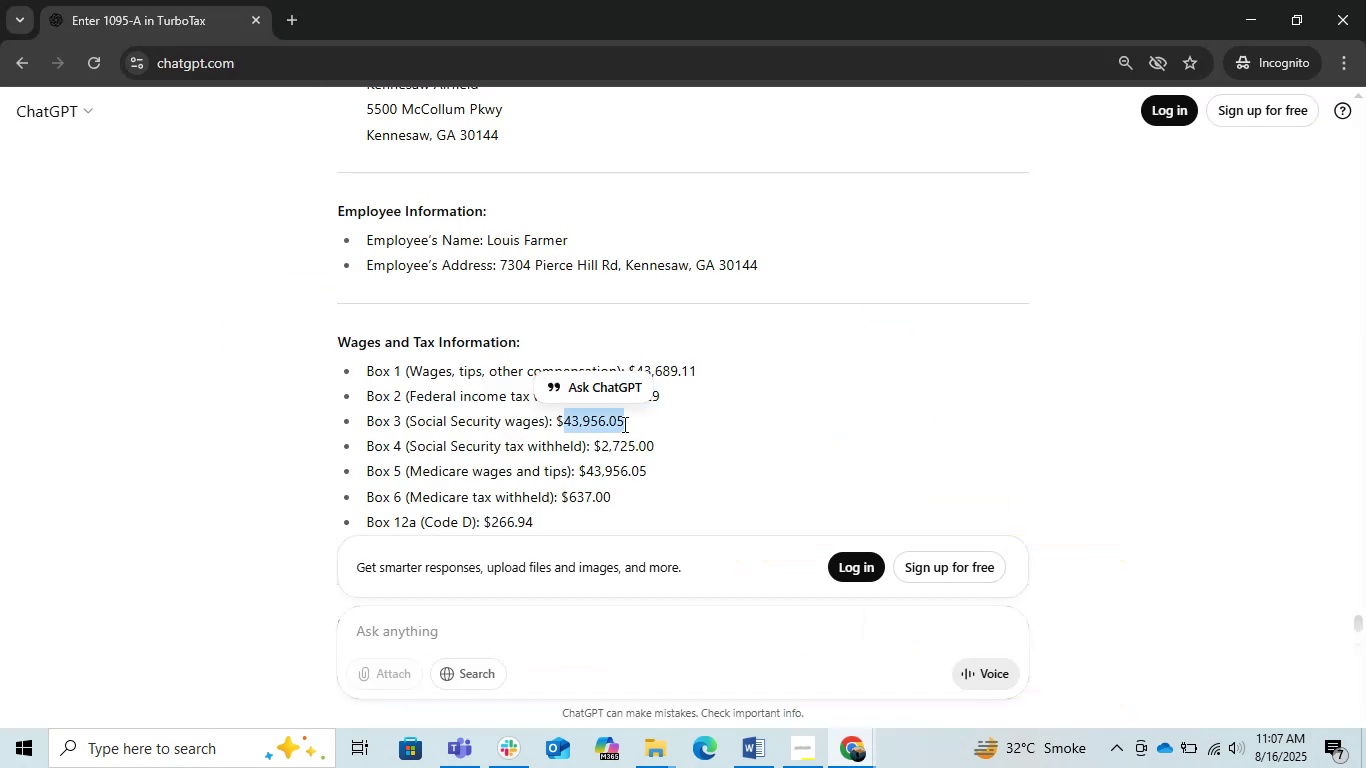 
key(Alt+Tab)
 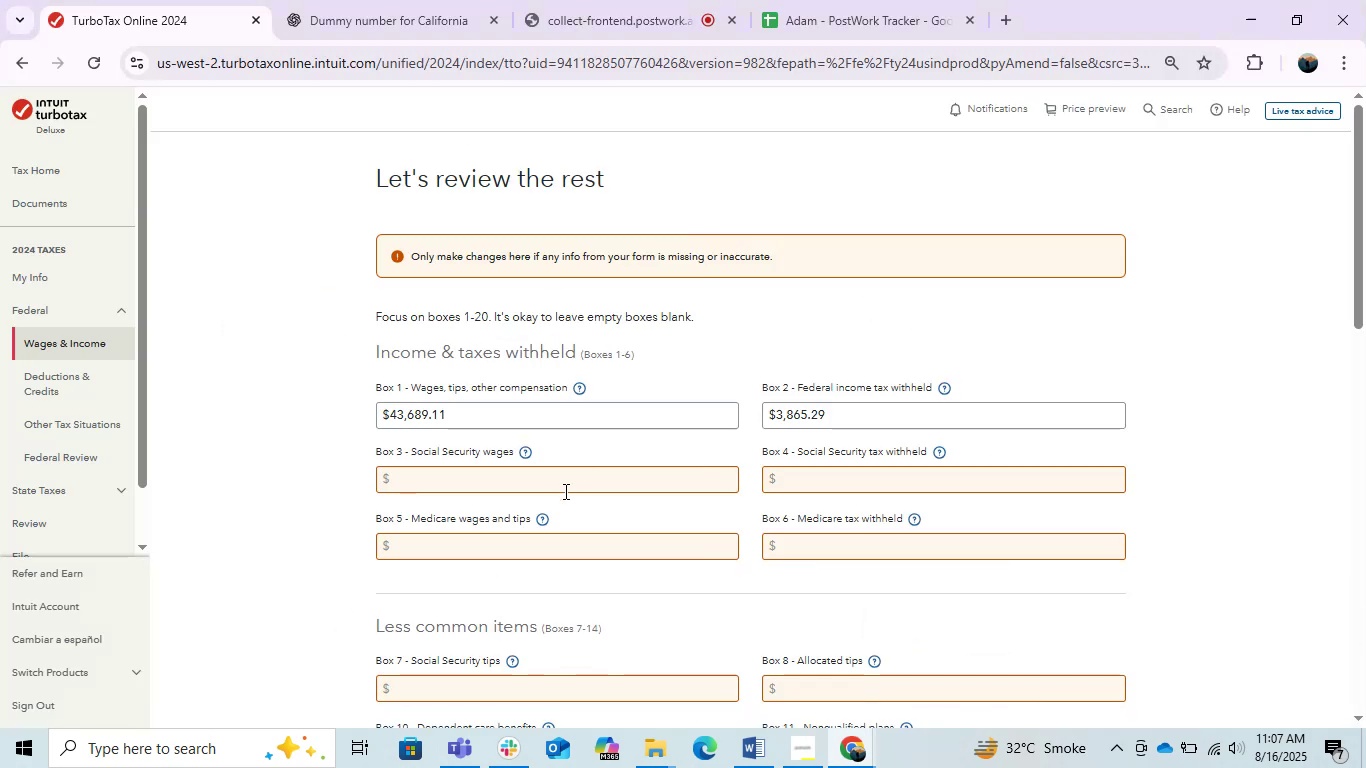 
left_click([564, 491])
 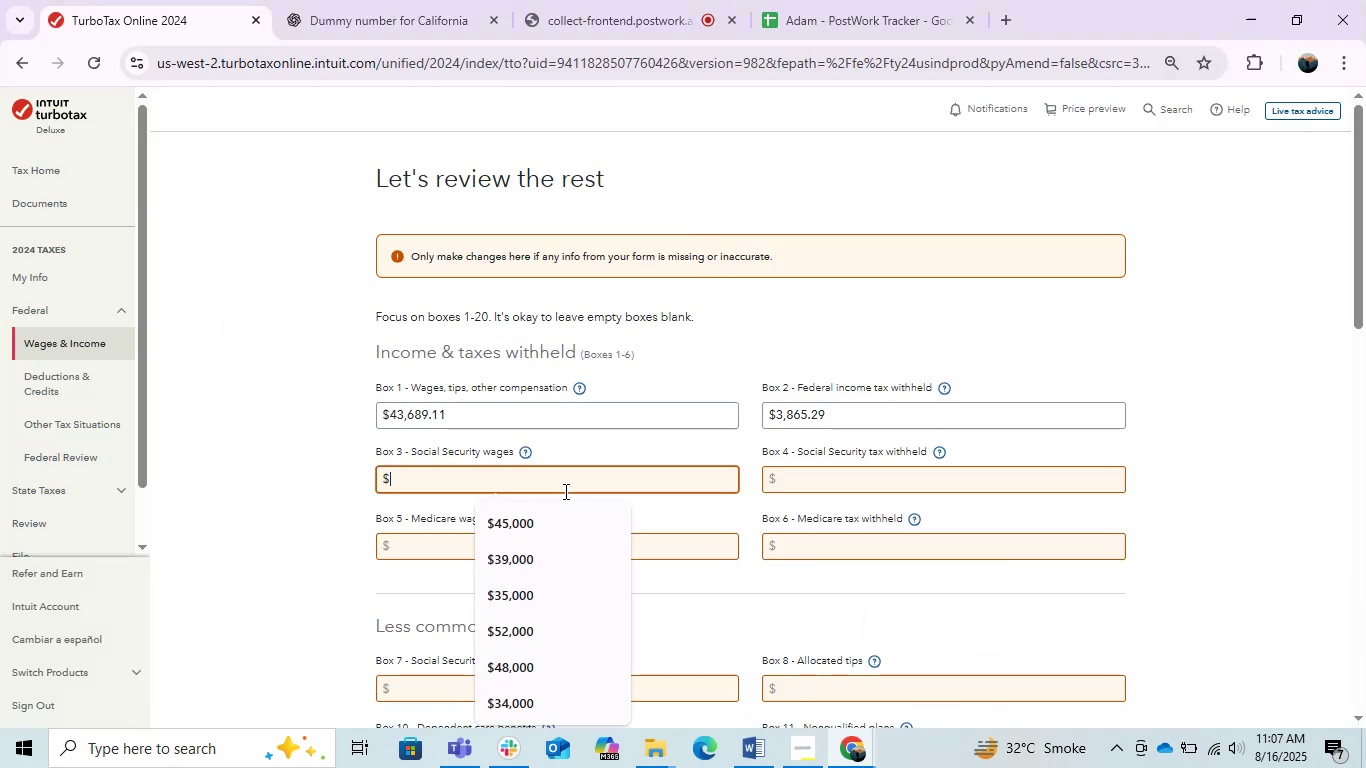 
key(Control+V)
 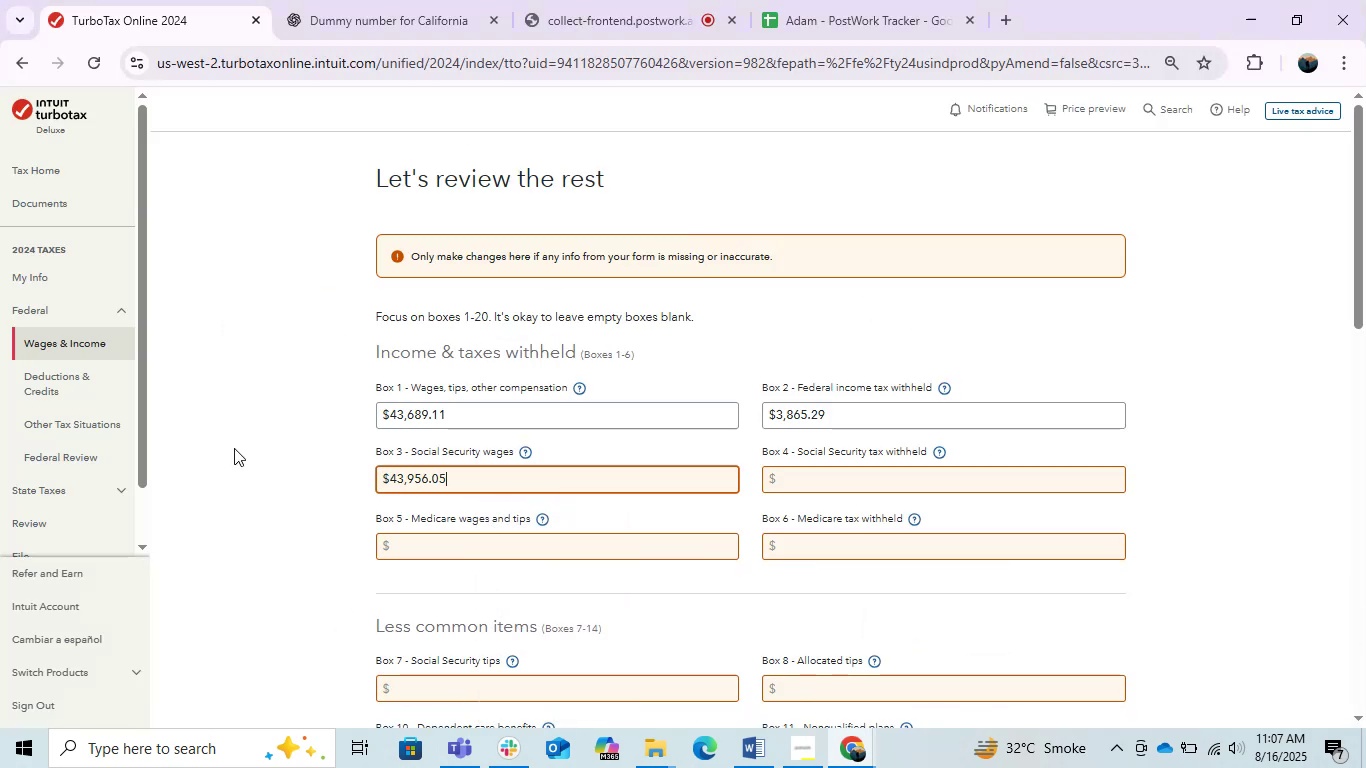 
left_click([230, 444])
 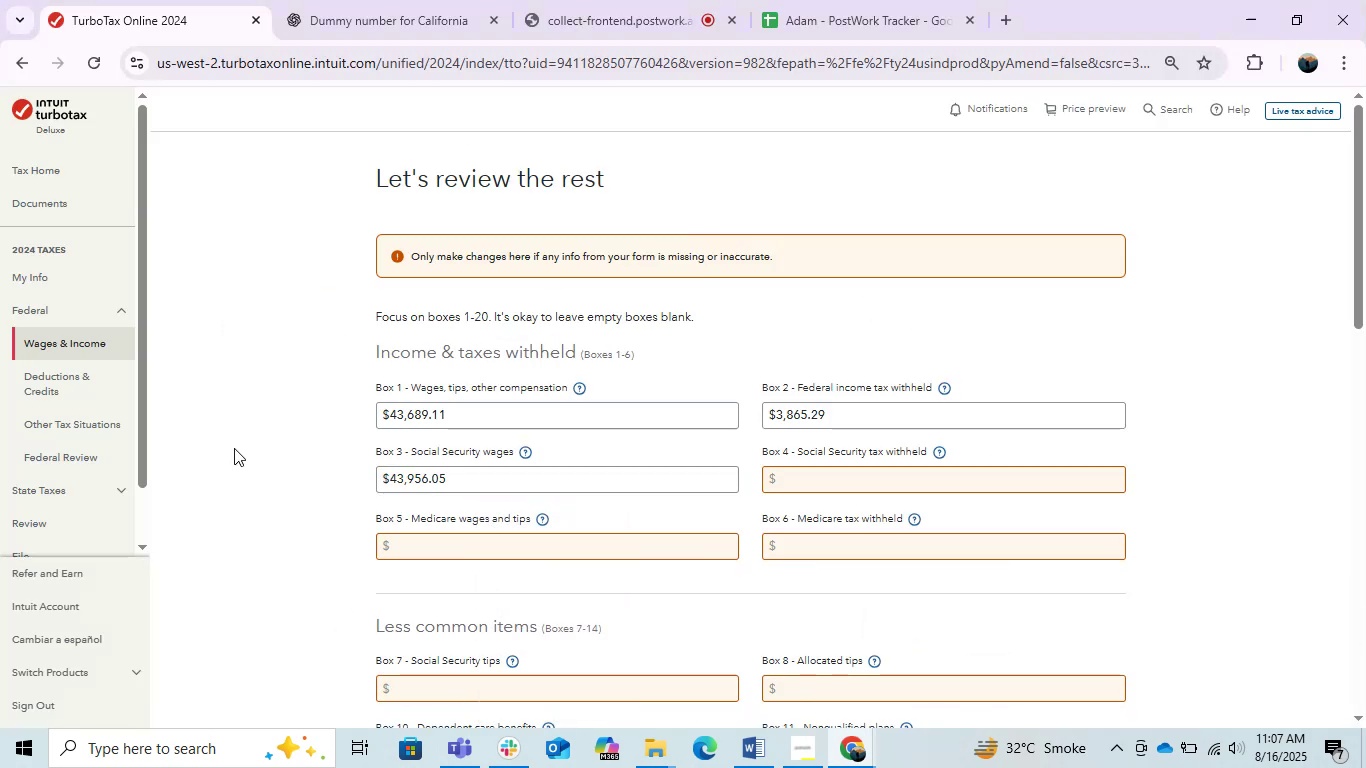 
key(Alt+AltLeft)
 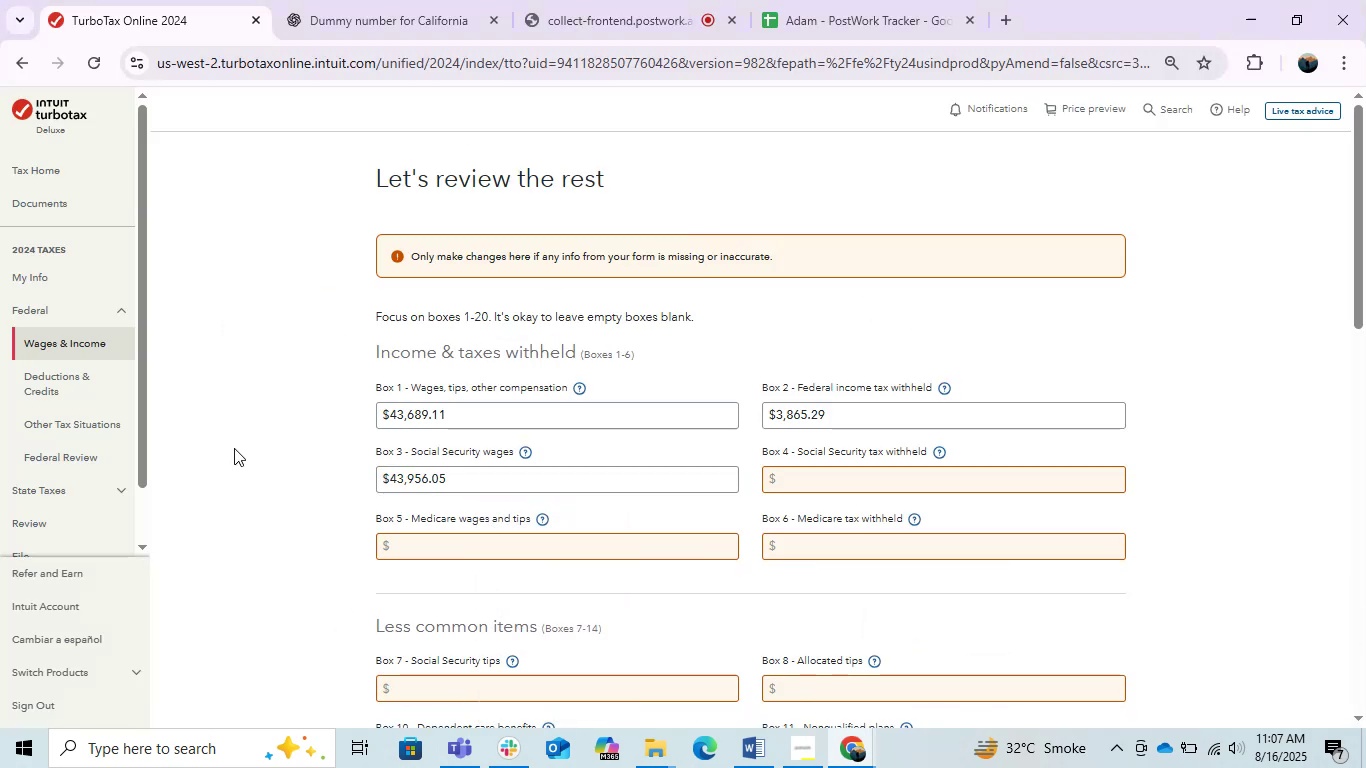 
key(Alt+Tab)
 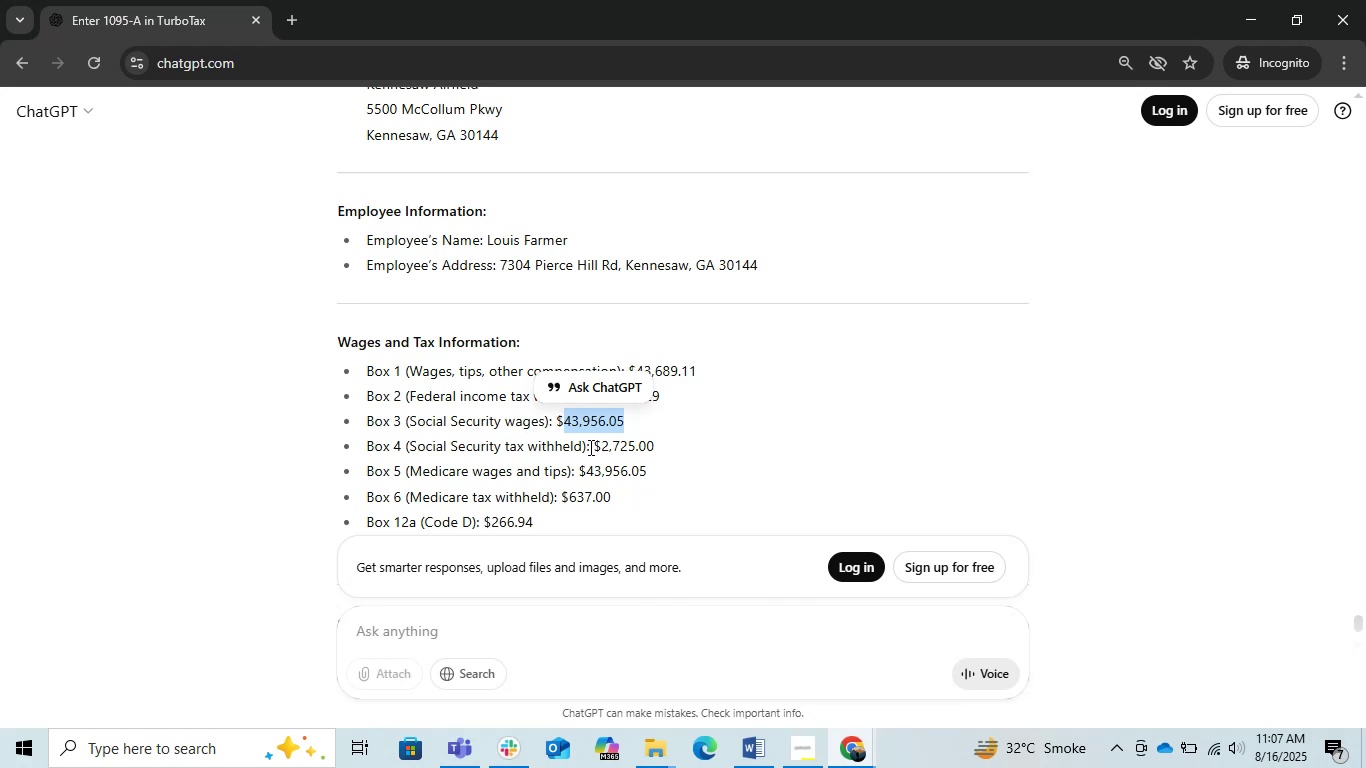 
left_click_drag(start_coordinate=[594, 448], to_coordinate=[642, 454])
 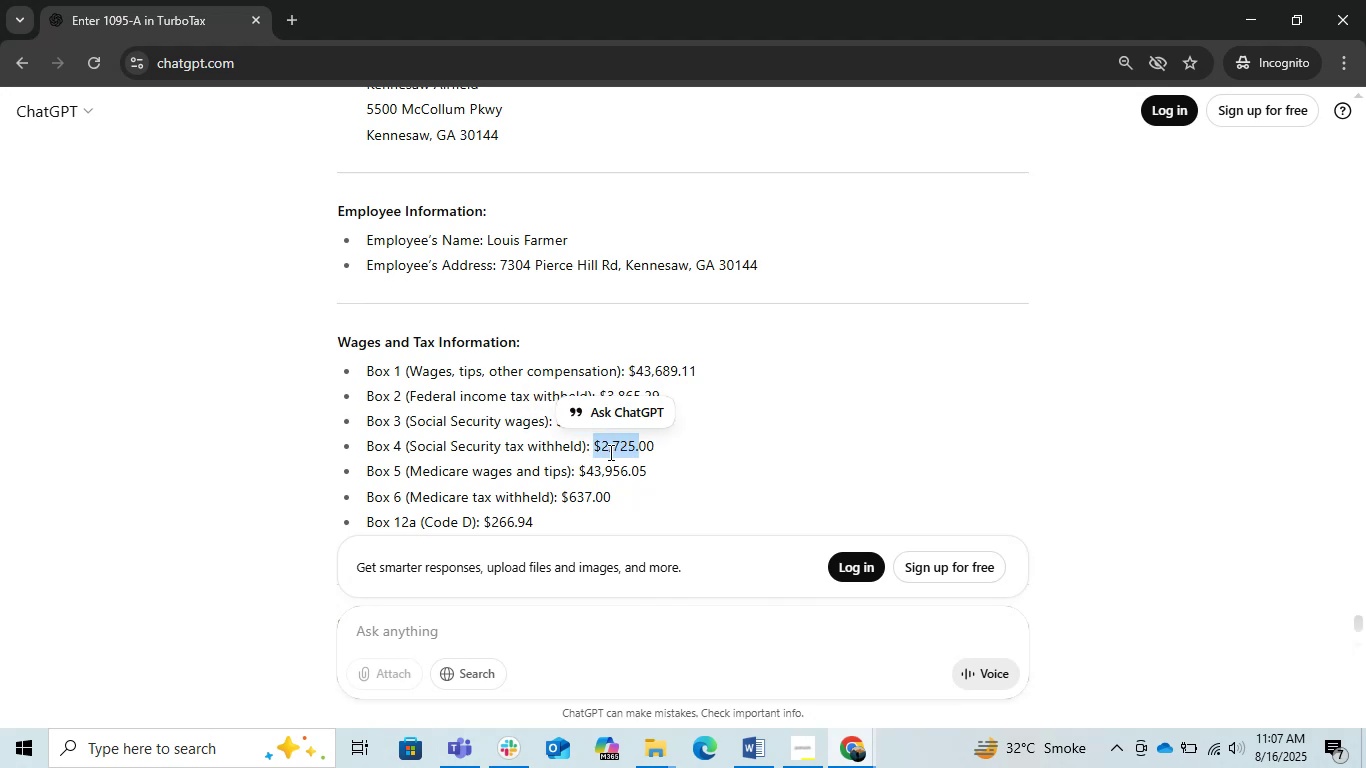 
left_click([609, 452])
 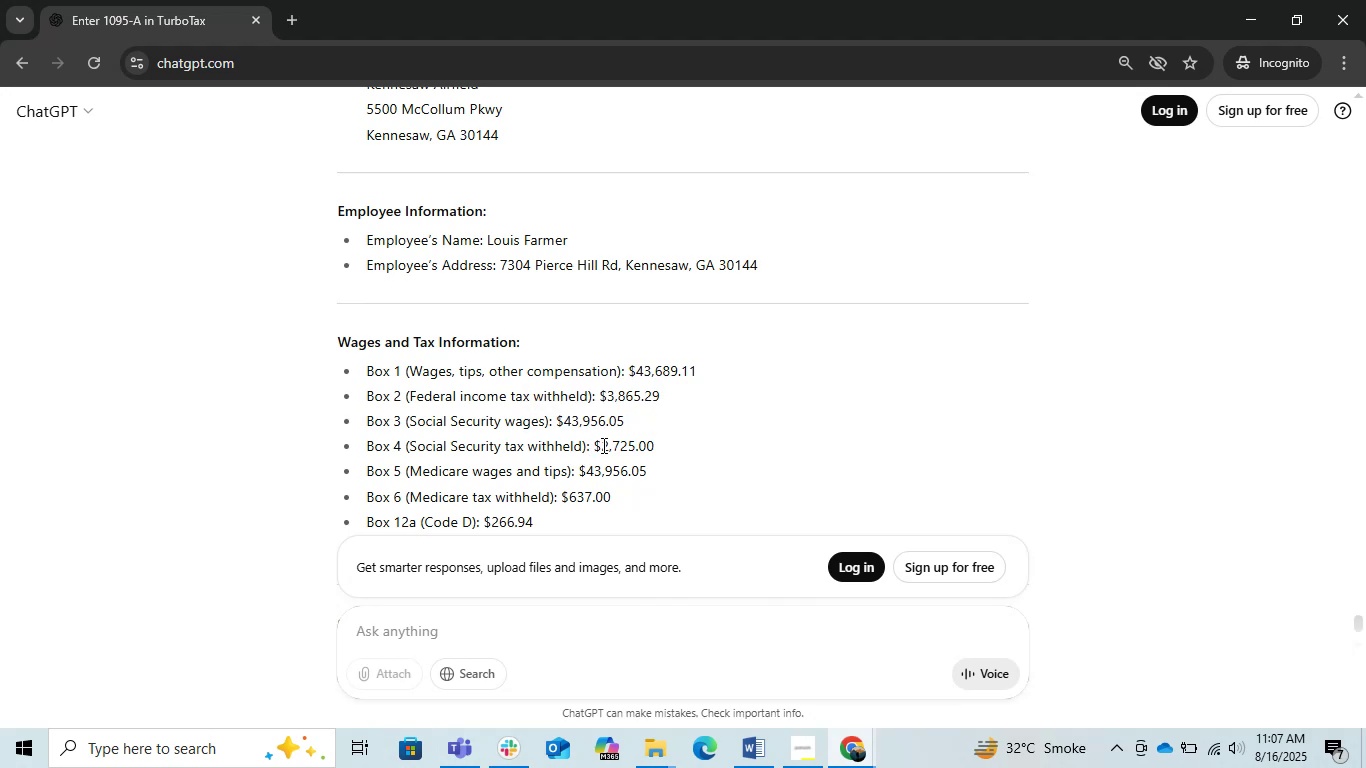 
left_click_drag(start_coordinate=[602, 445], to_coordinate=[675, 447])
 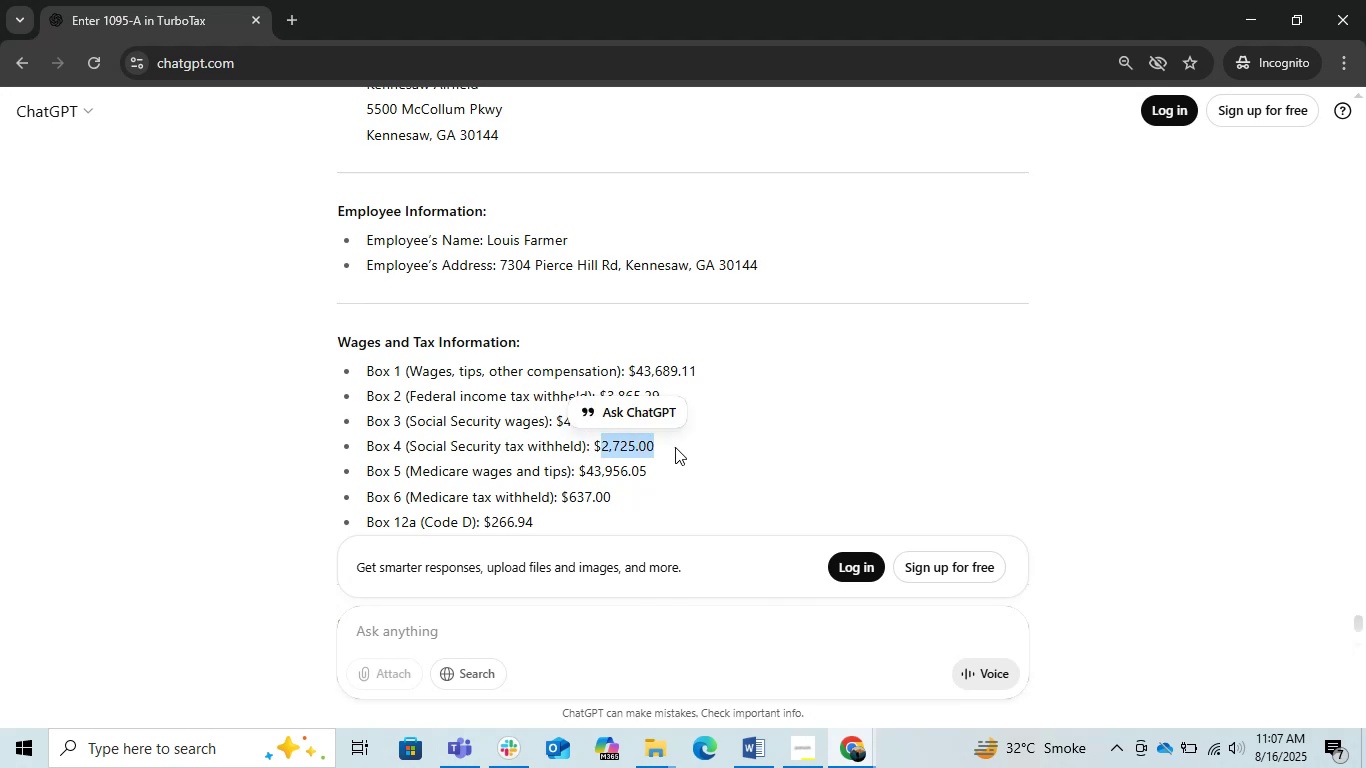 
key(Control+C)
 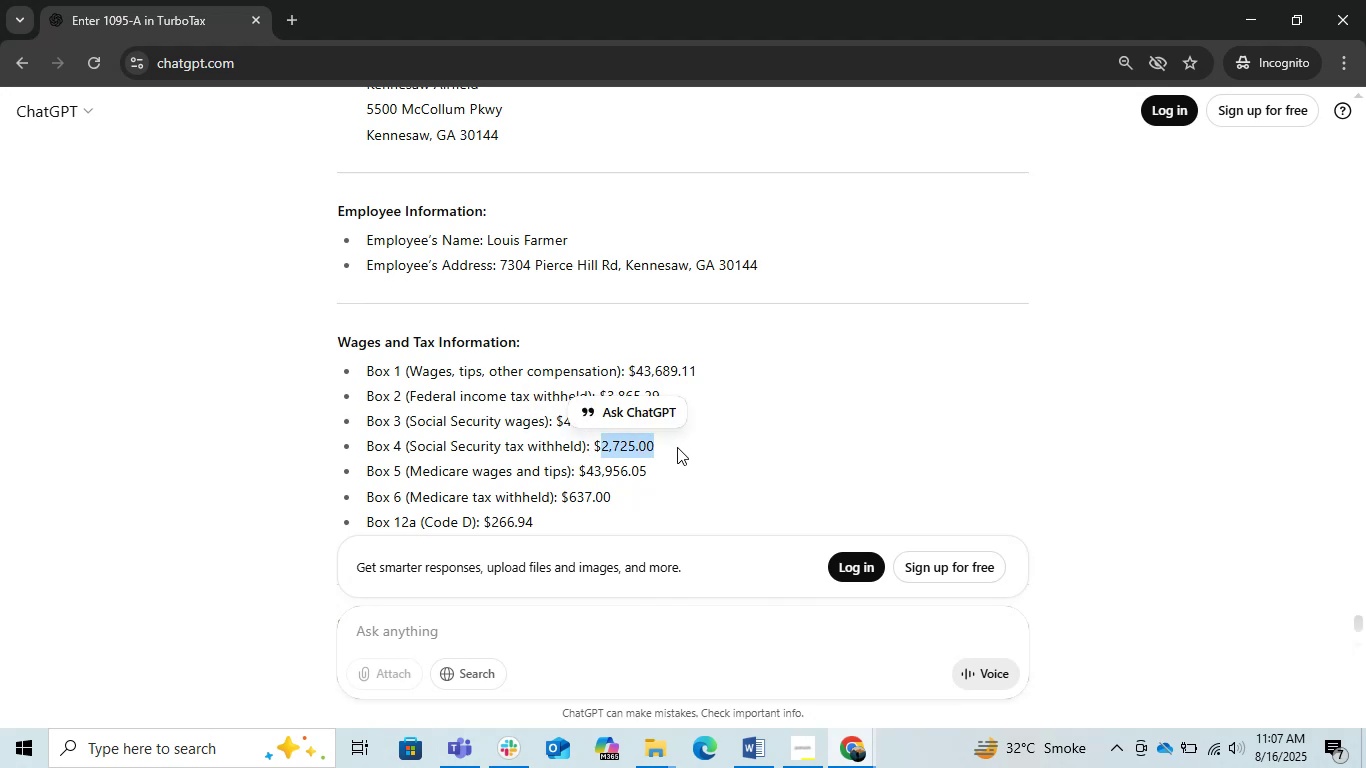 
key(Alt+AltLeft)
 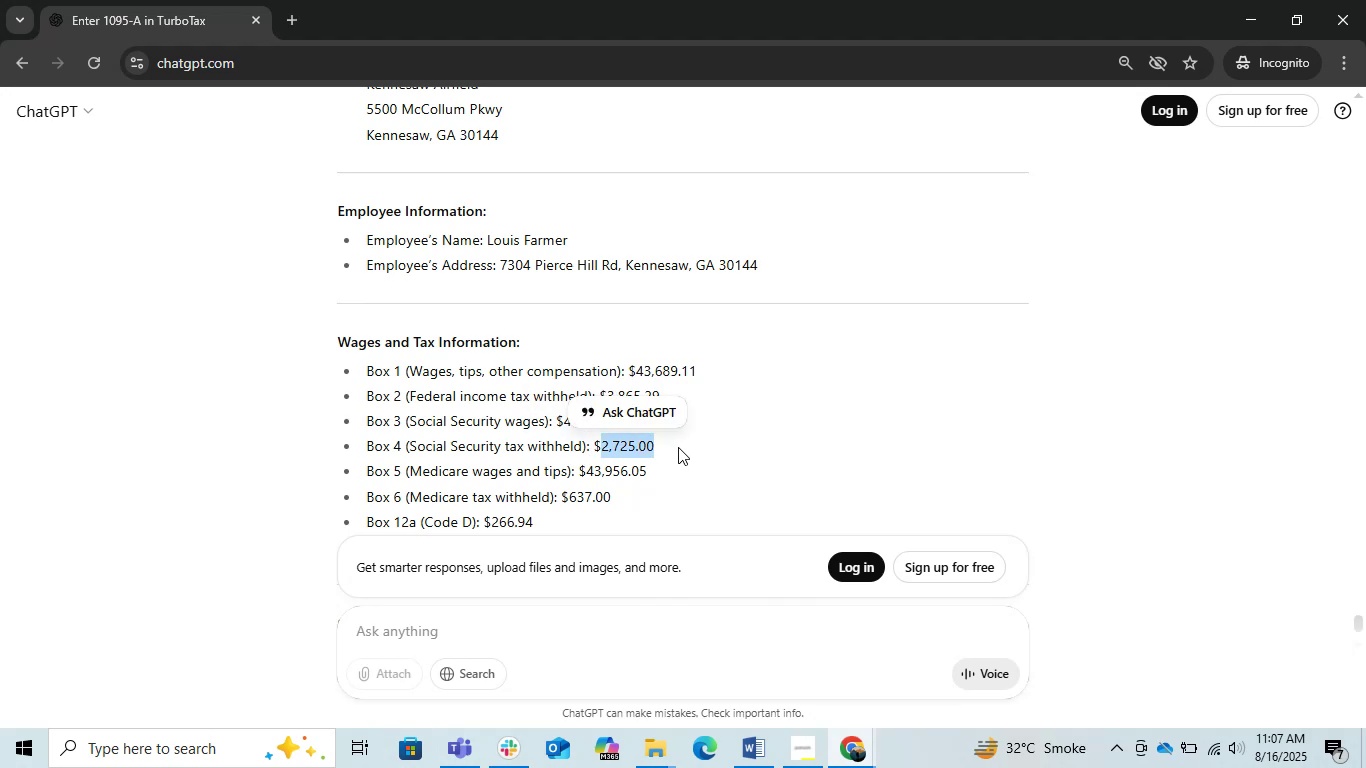 
key(Alt+Tab)
 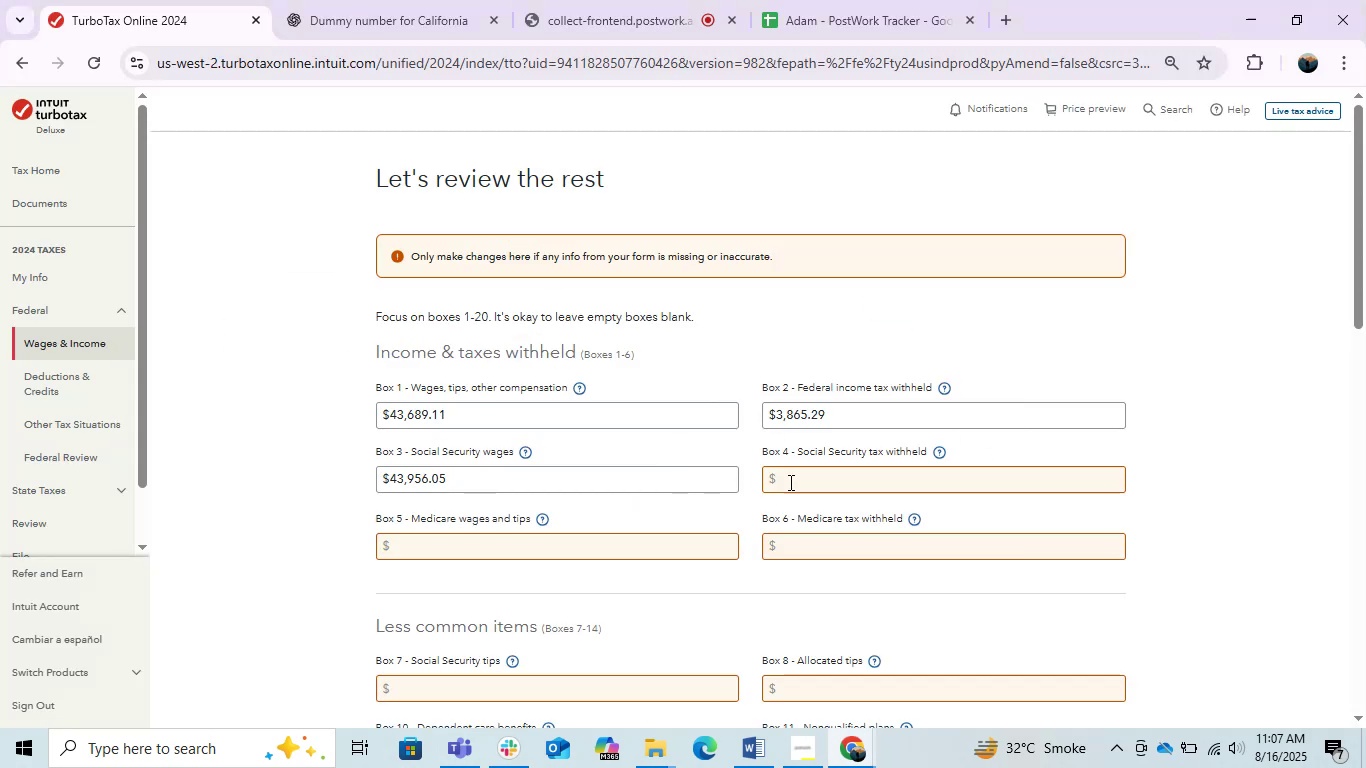 
left_click([812, 488])
 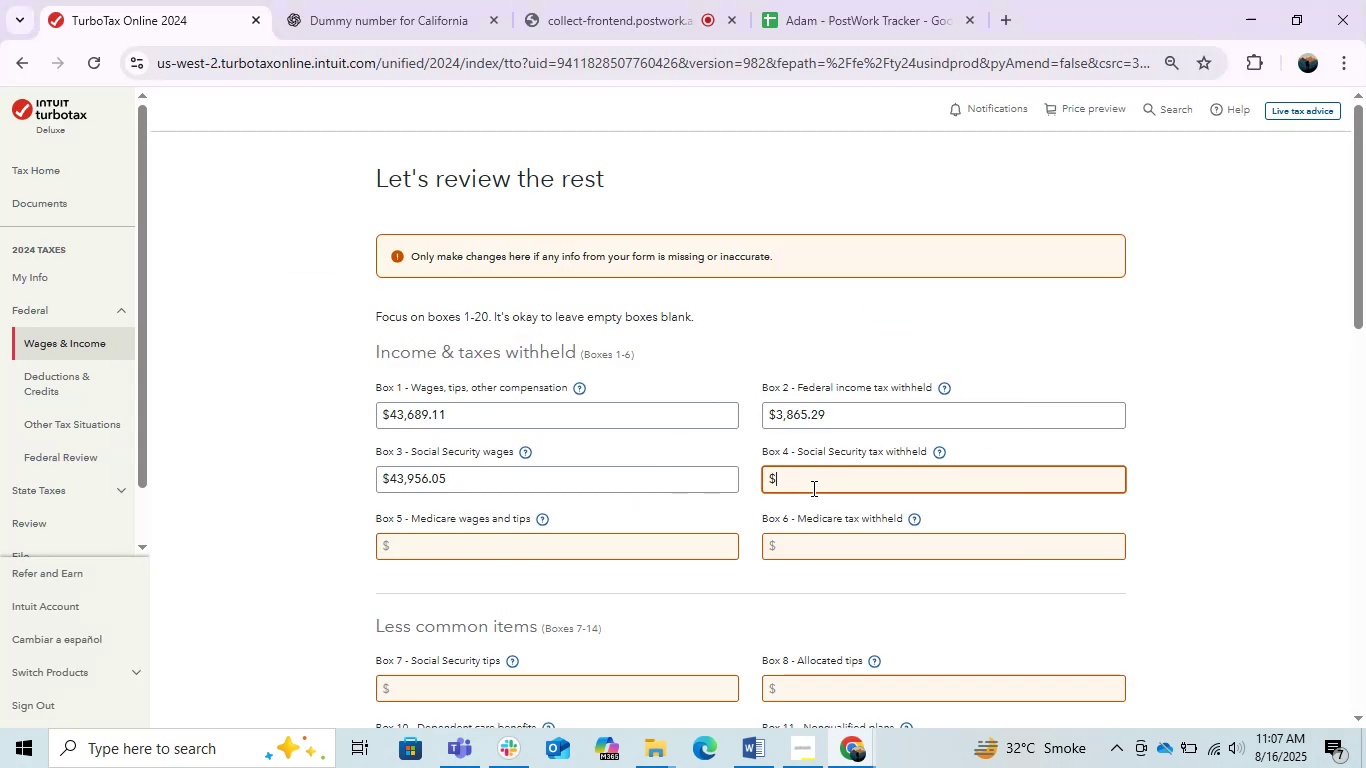 
key(Control+ControlLeft)
 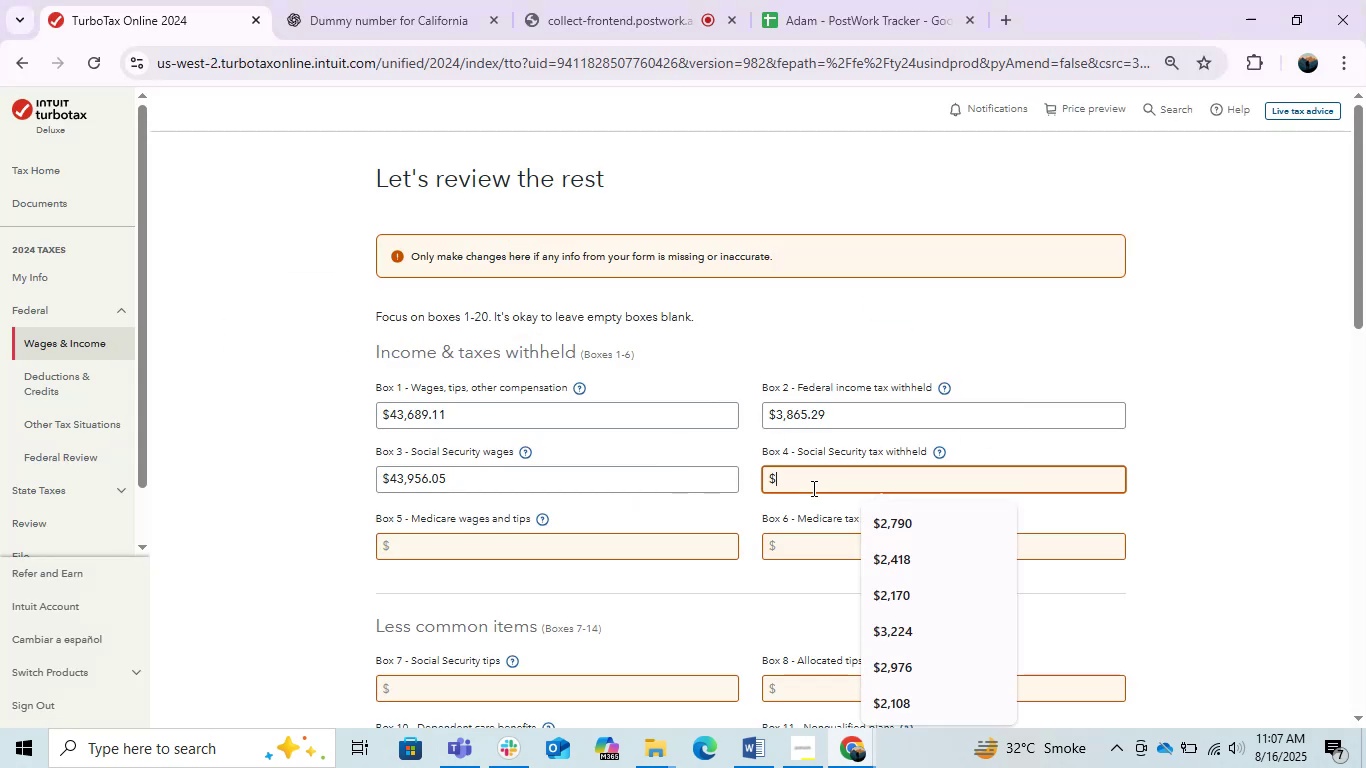 
key(Control+V)
 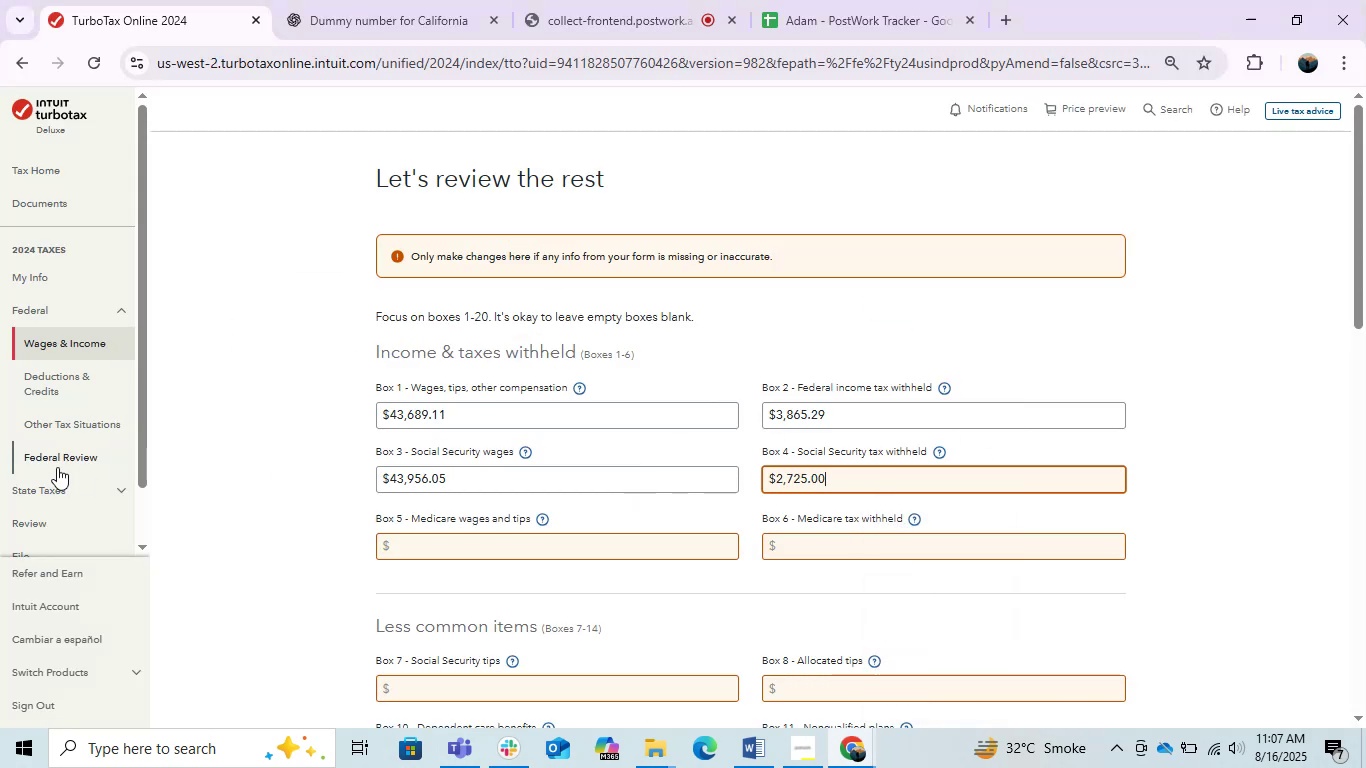 
left_click([57, 467])
 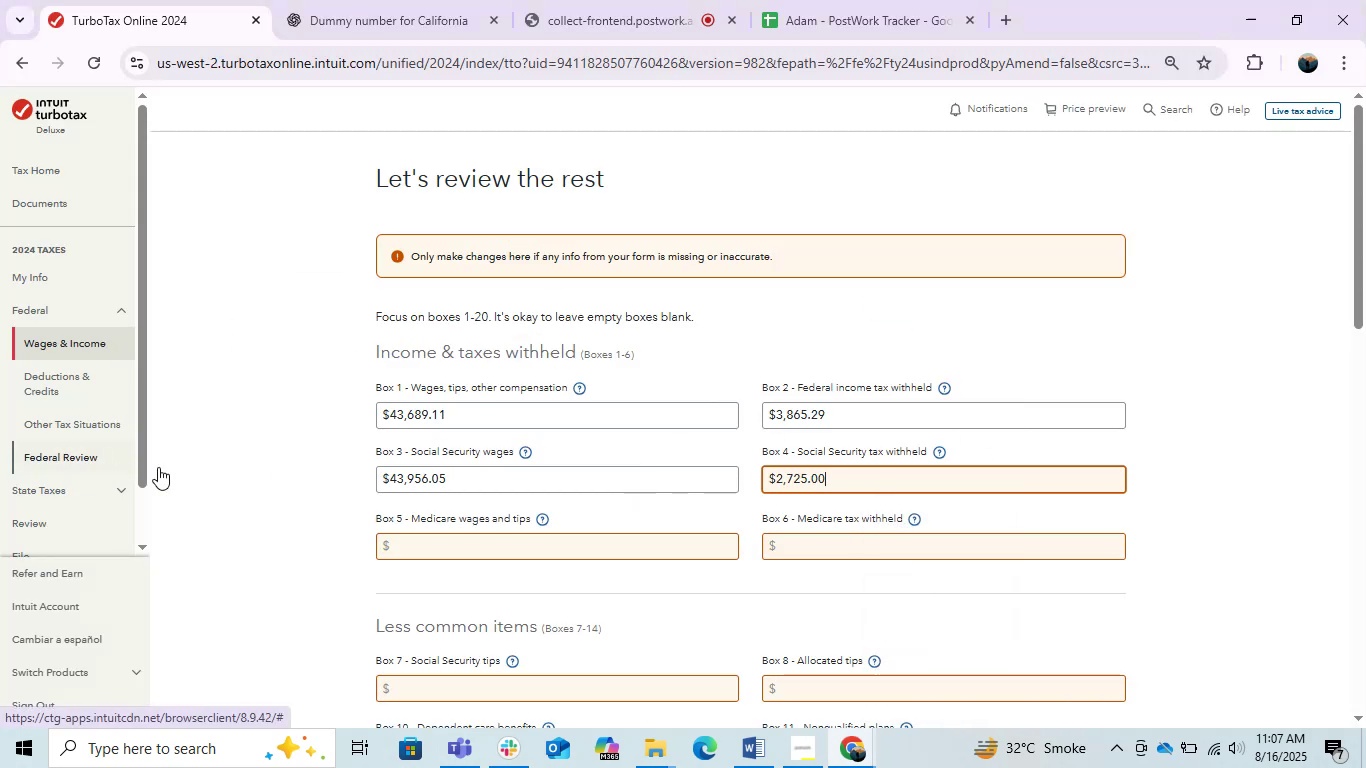 
left_click([159, 467])
 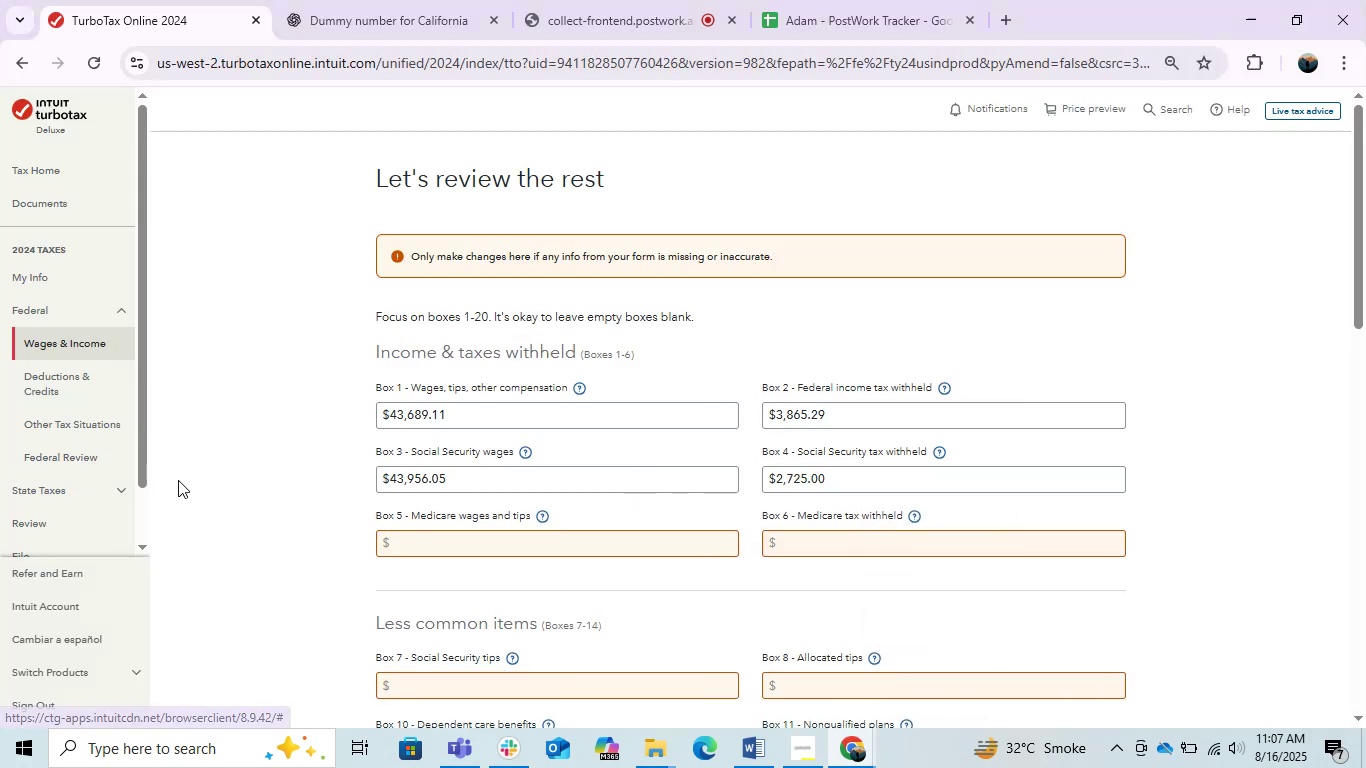 
key(Alt+Tab)
 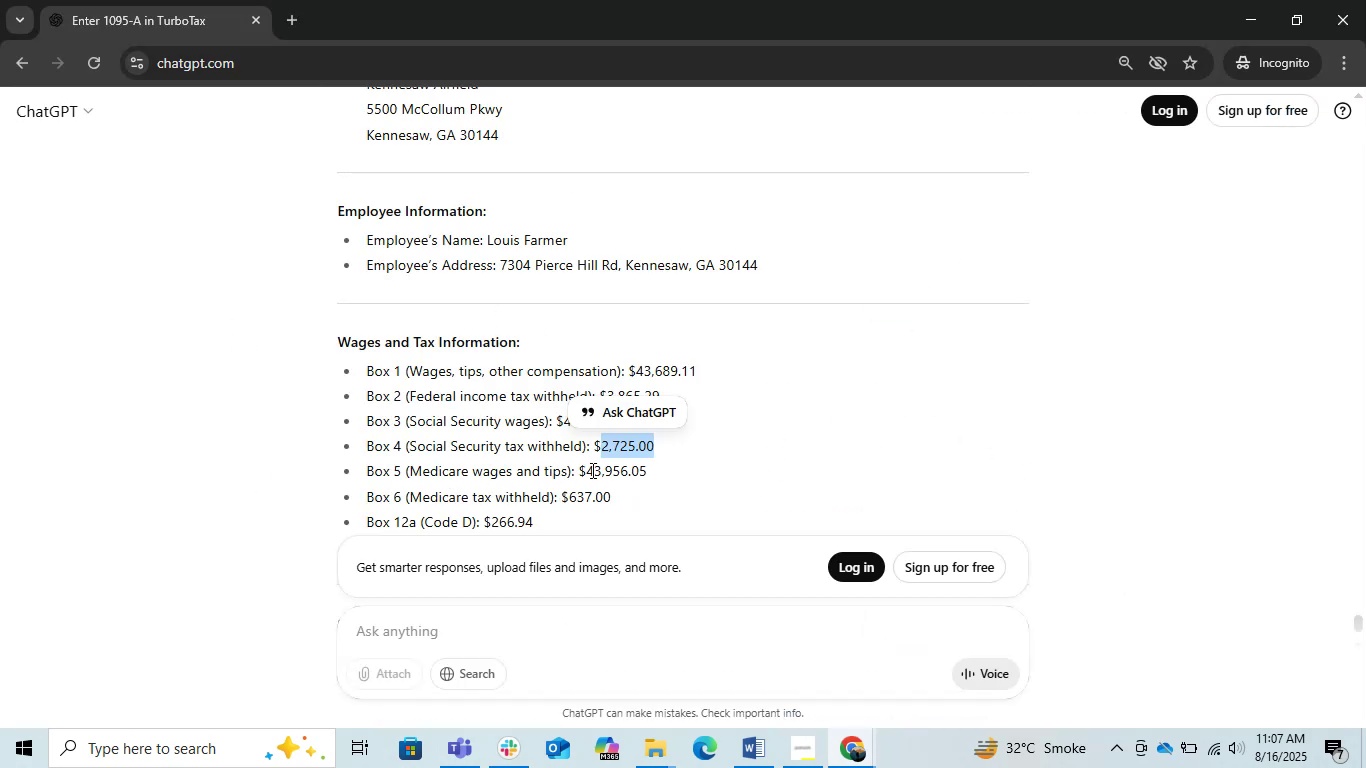 
left_click_drag(start_coordinate=[589, 472], to_coordinate=[666, 479])
 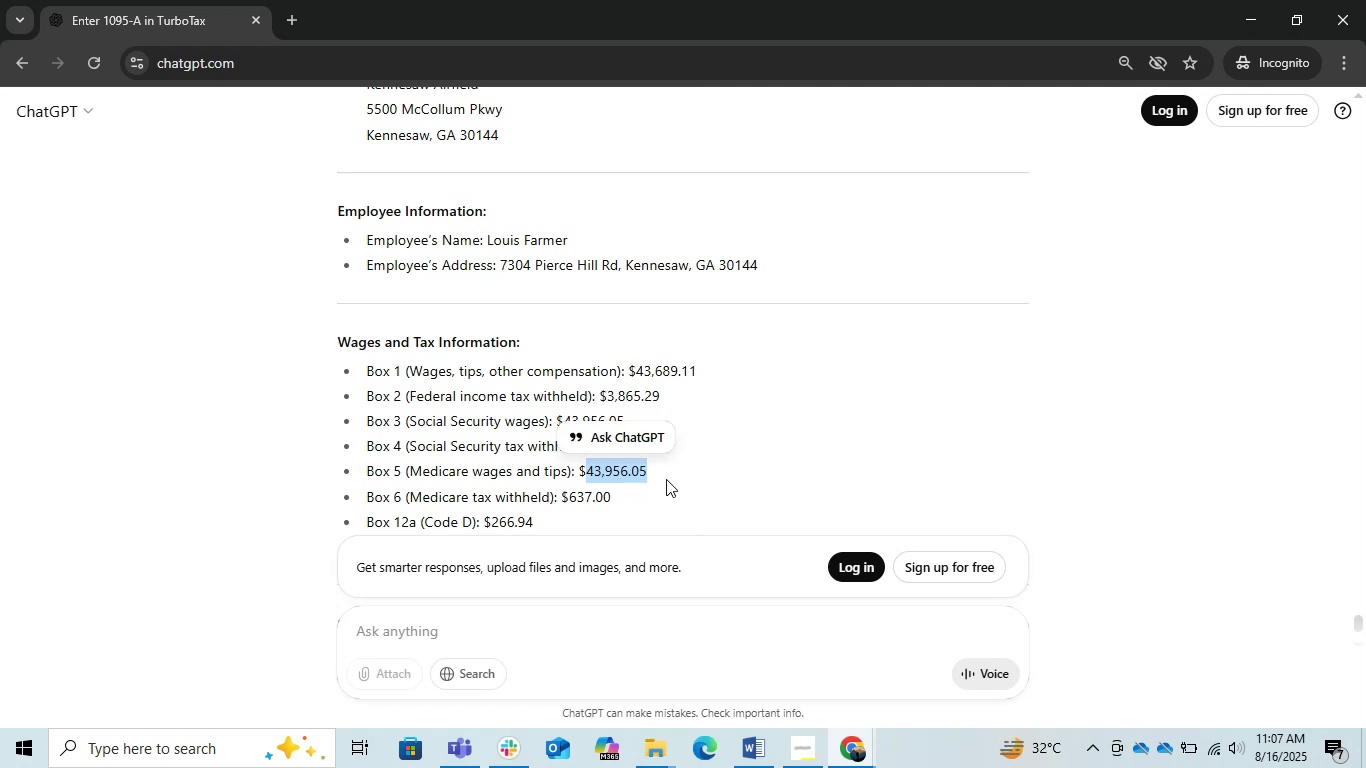 
key(Control+C)
 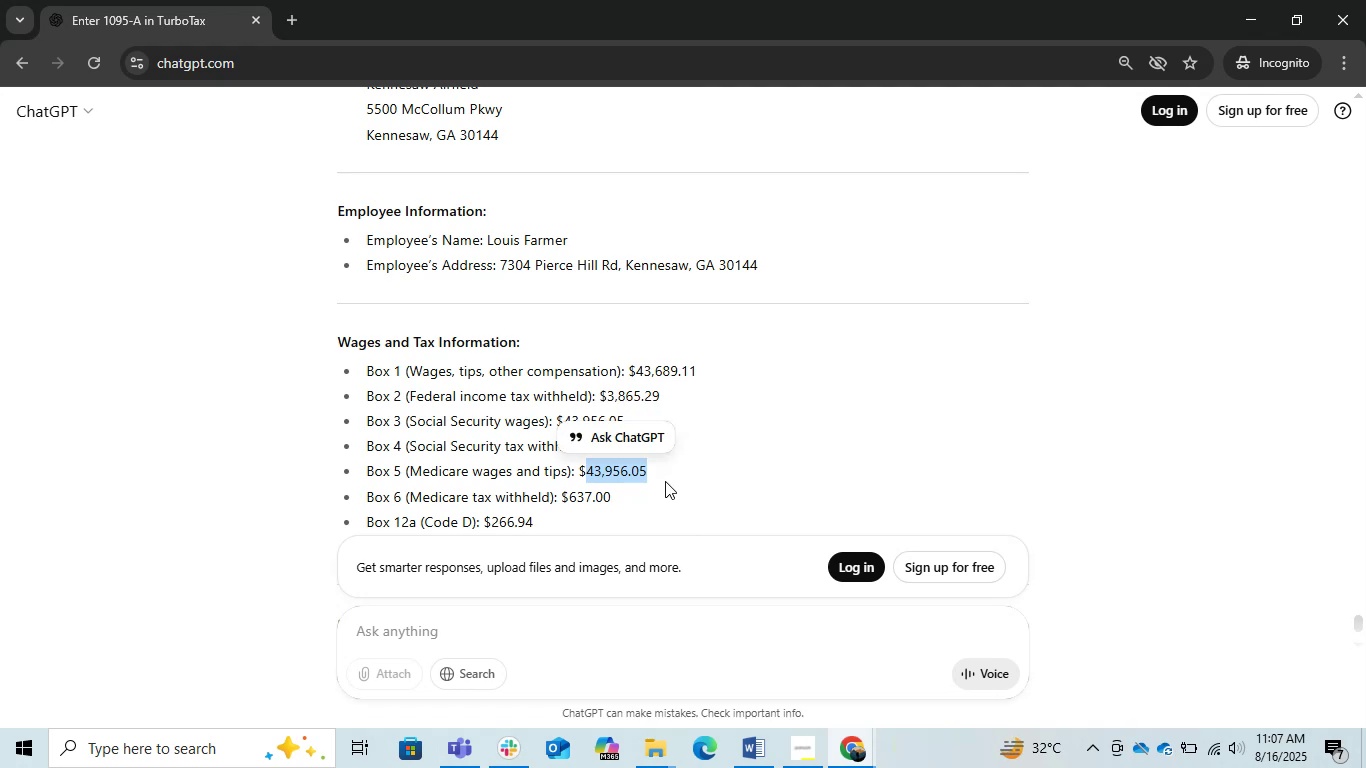 
key(Alt+Tab)
 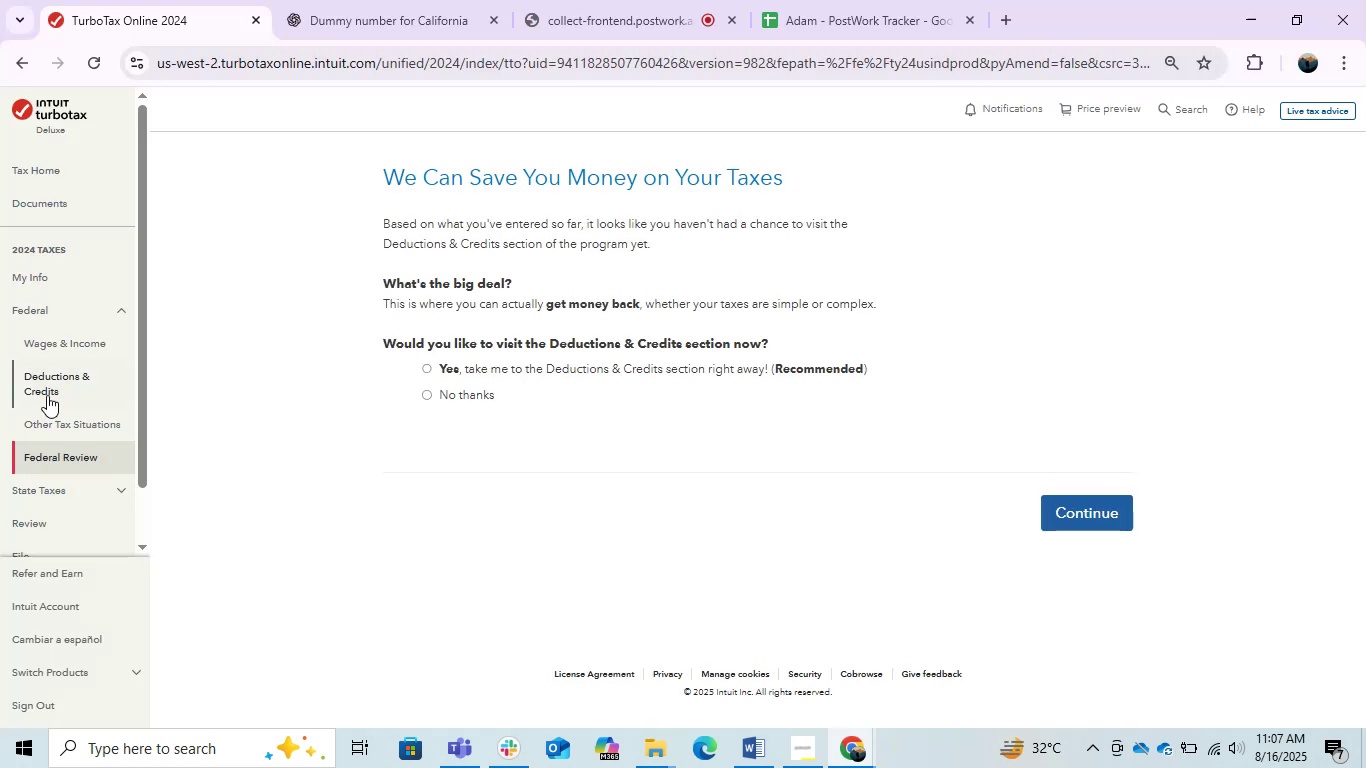 
left_click([66, 343])
 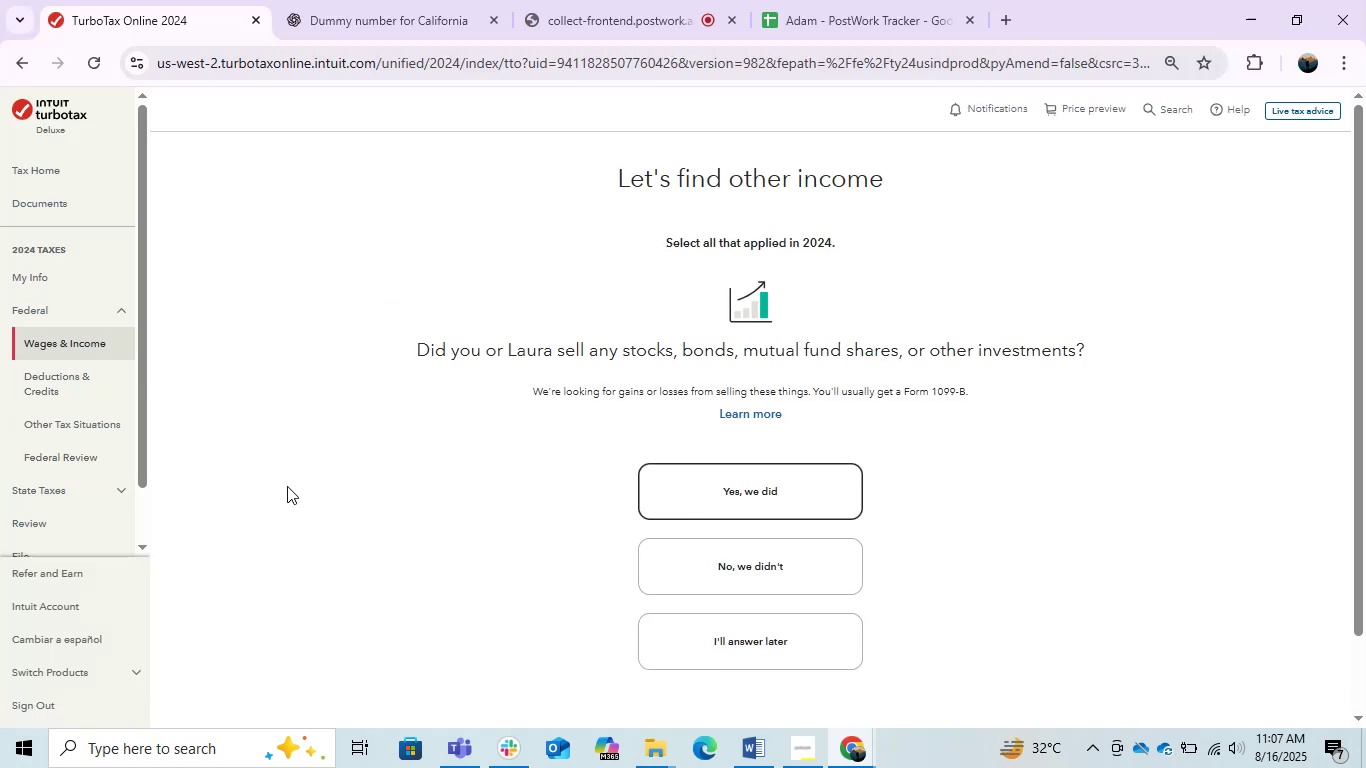 
left_click([29, 168])
 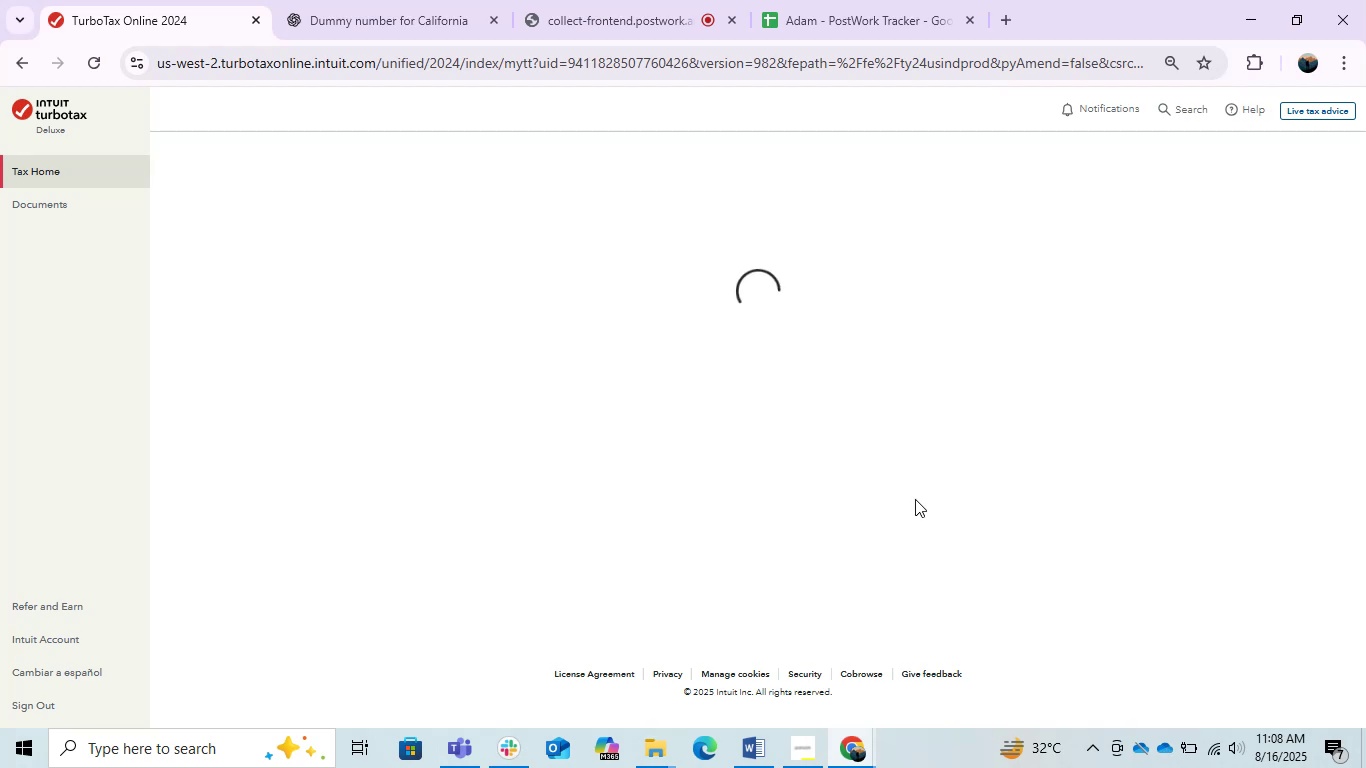 
wait(9.81)
 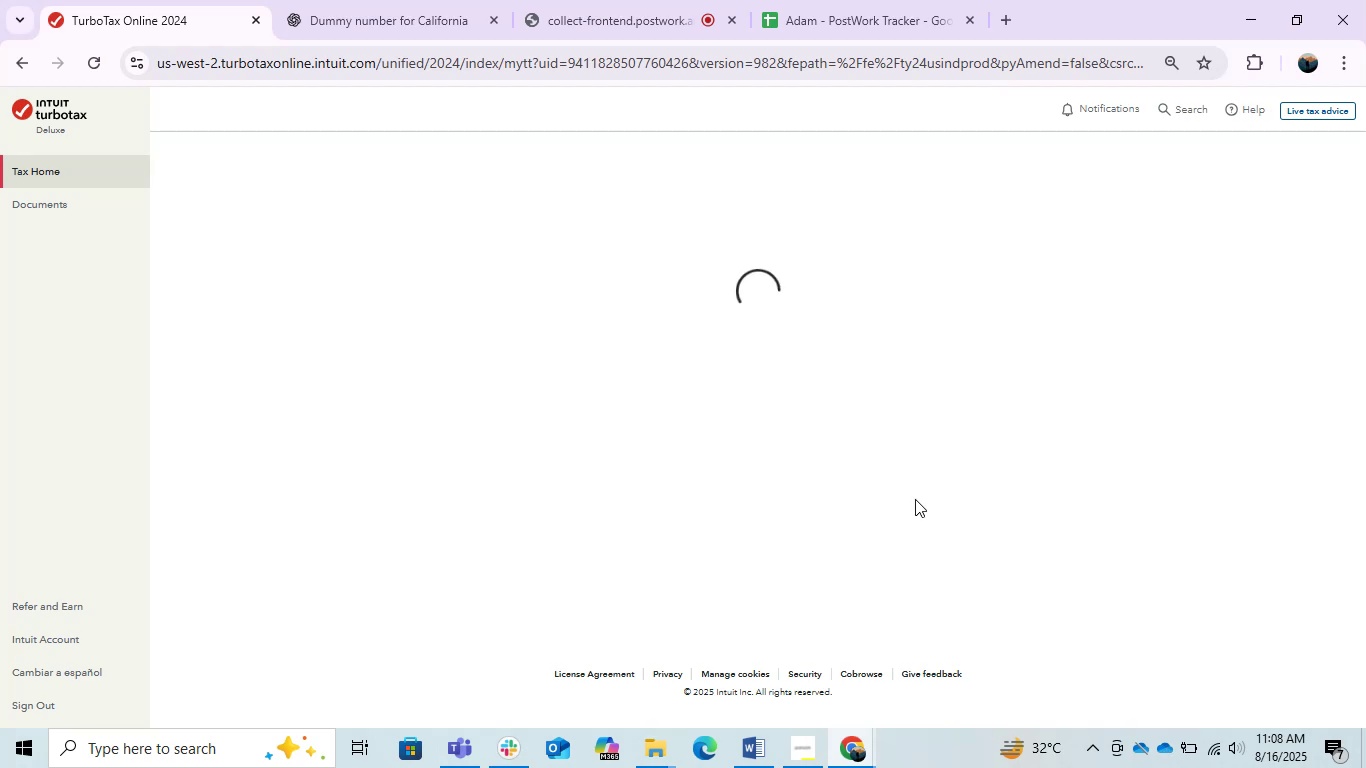 
left_click([788, 419])
 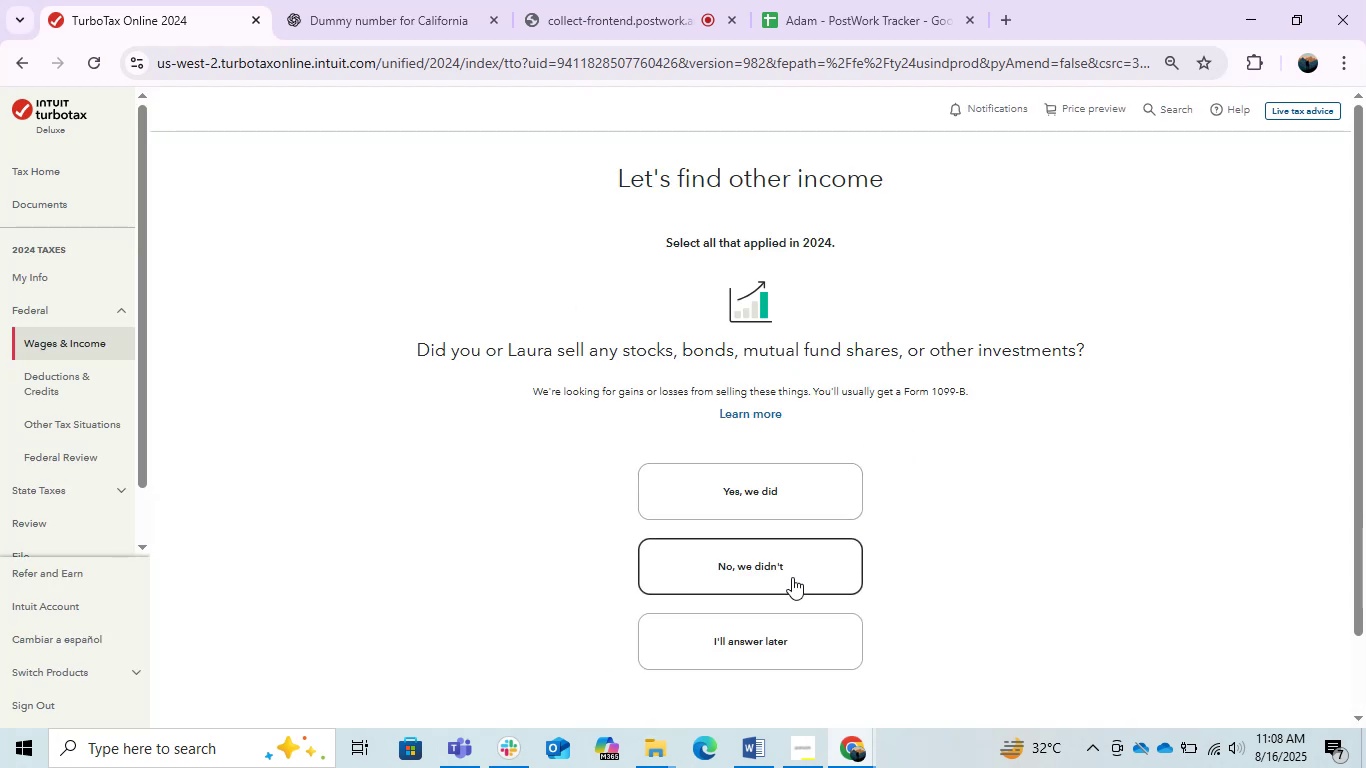 
wait(7.68)
 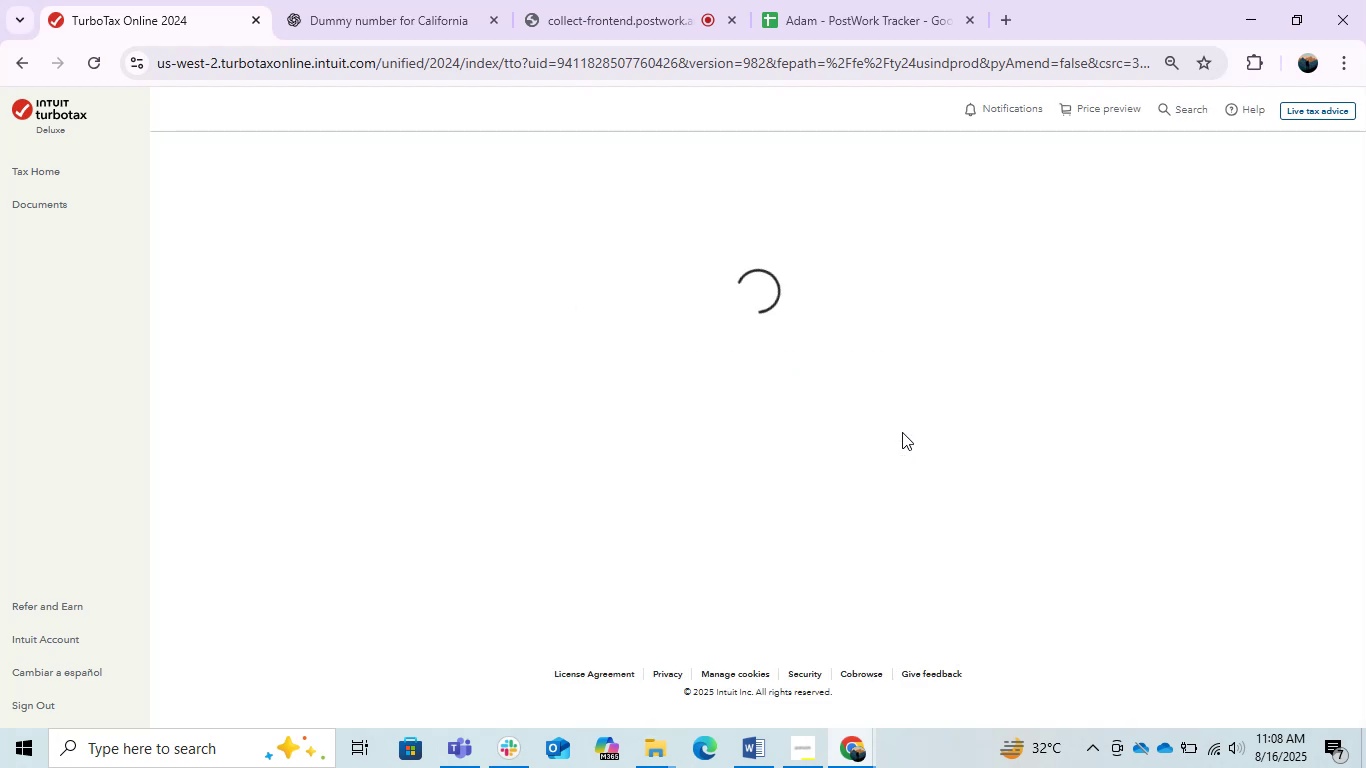 
left_click([792, 577])
 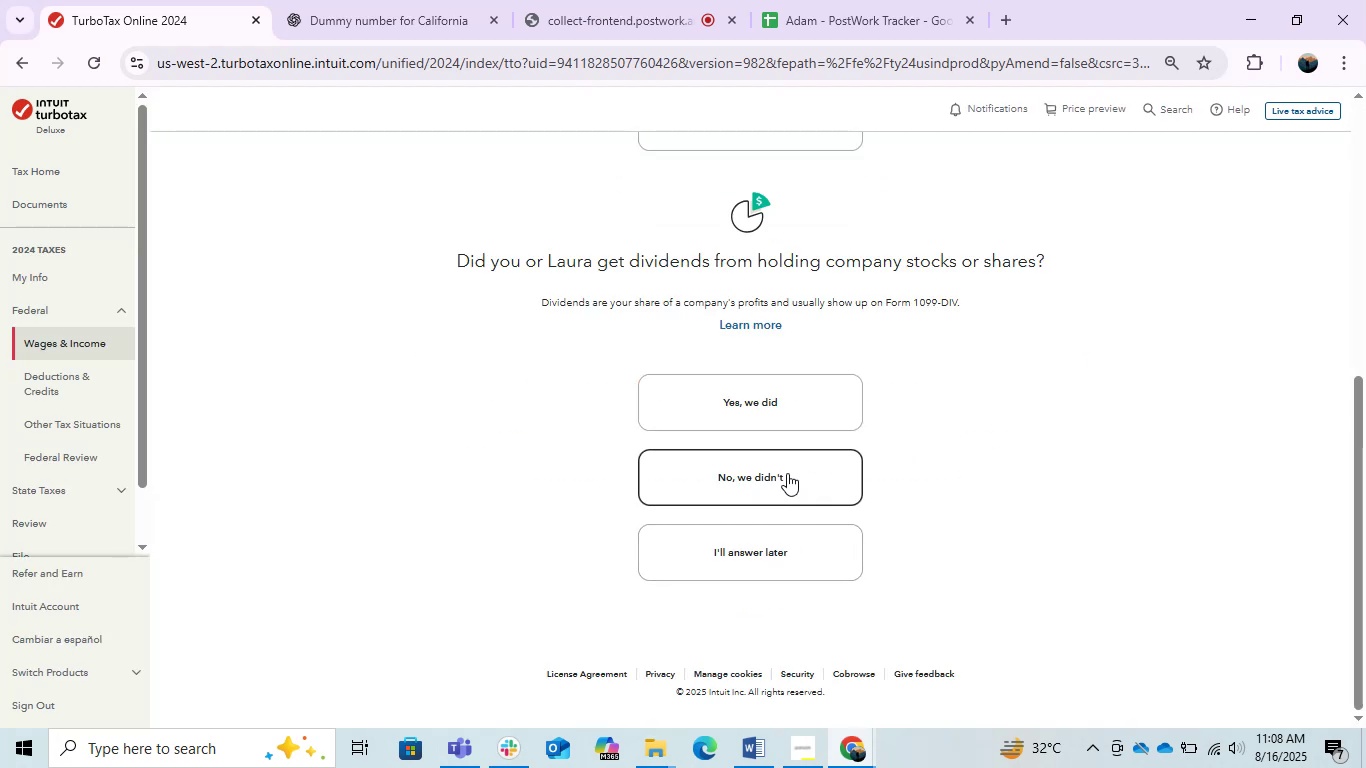 
left_click([789, 478])
 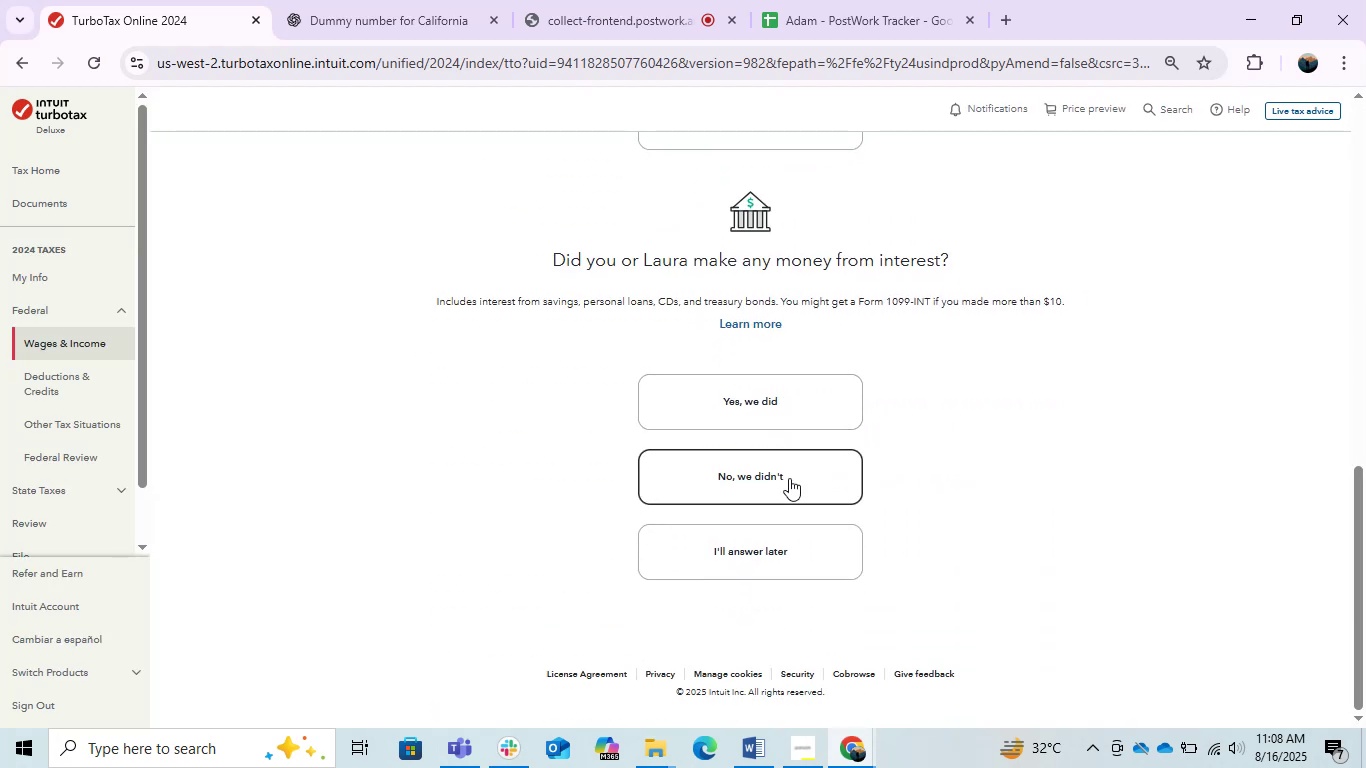 
left_click([789, 478])
 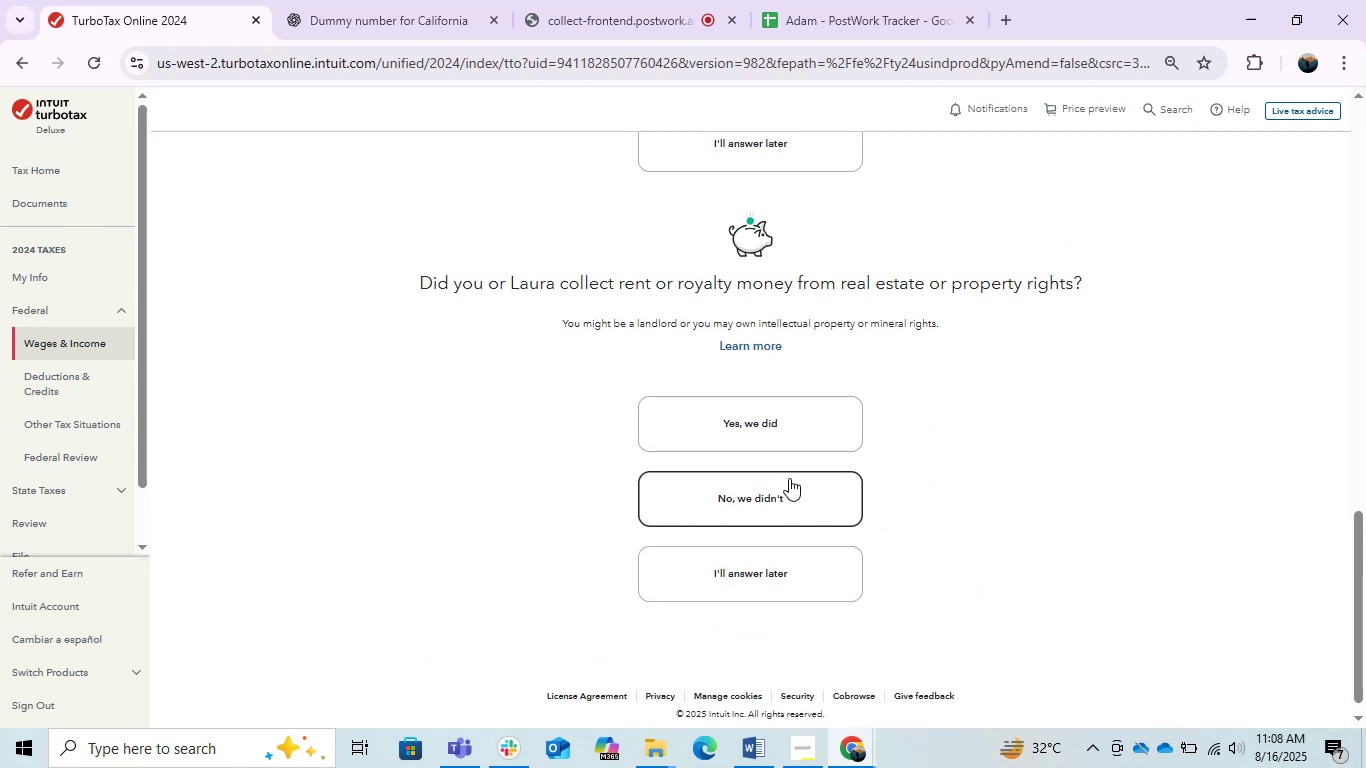 
left_click([789, 478])
 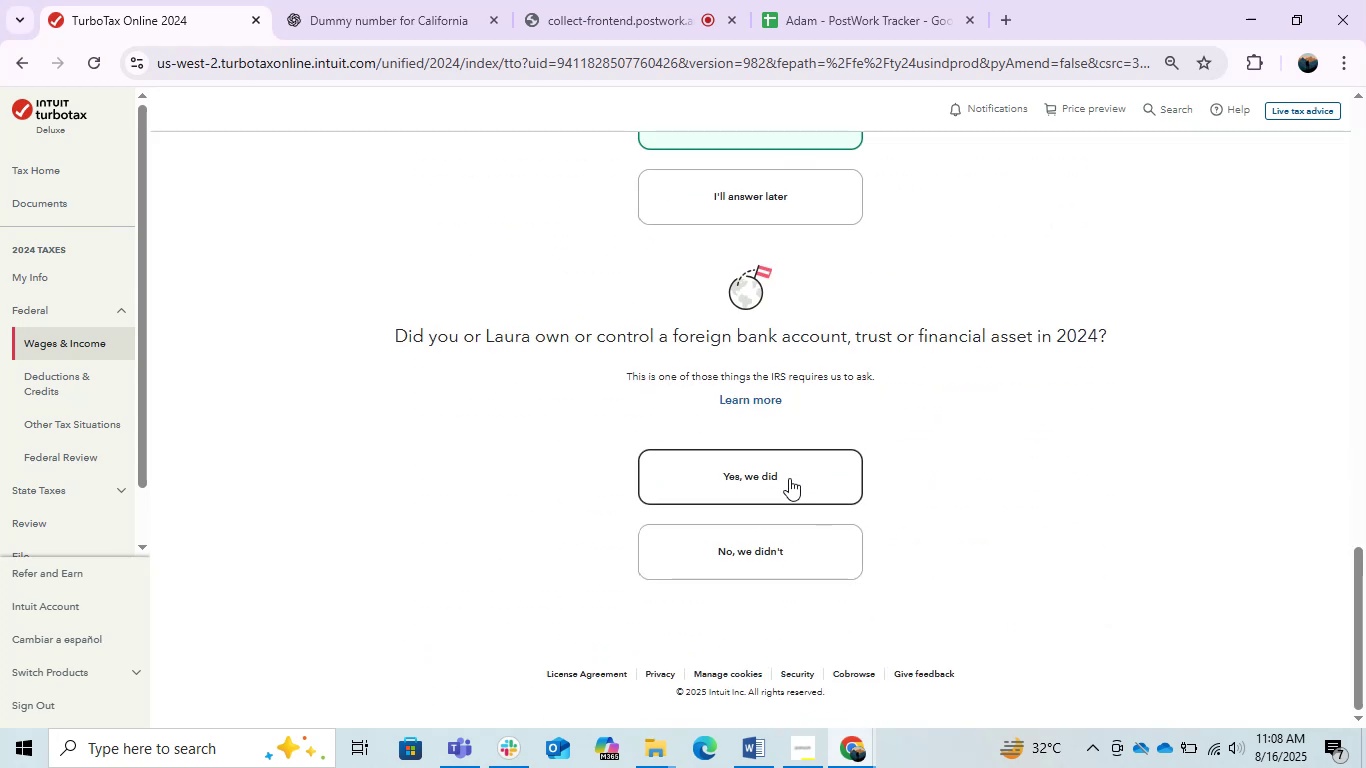 
left_click([768, 554])
 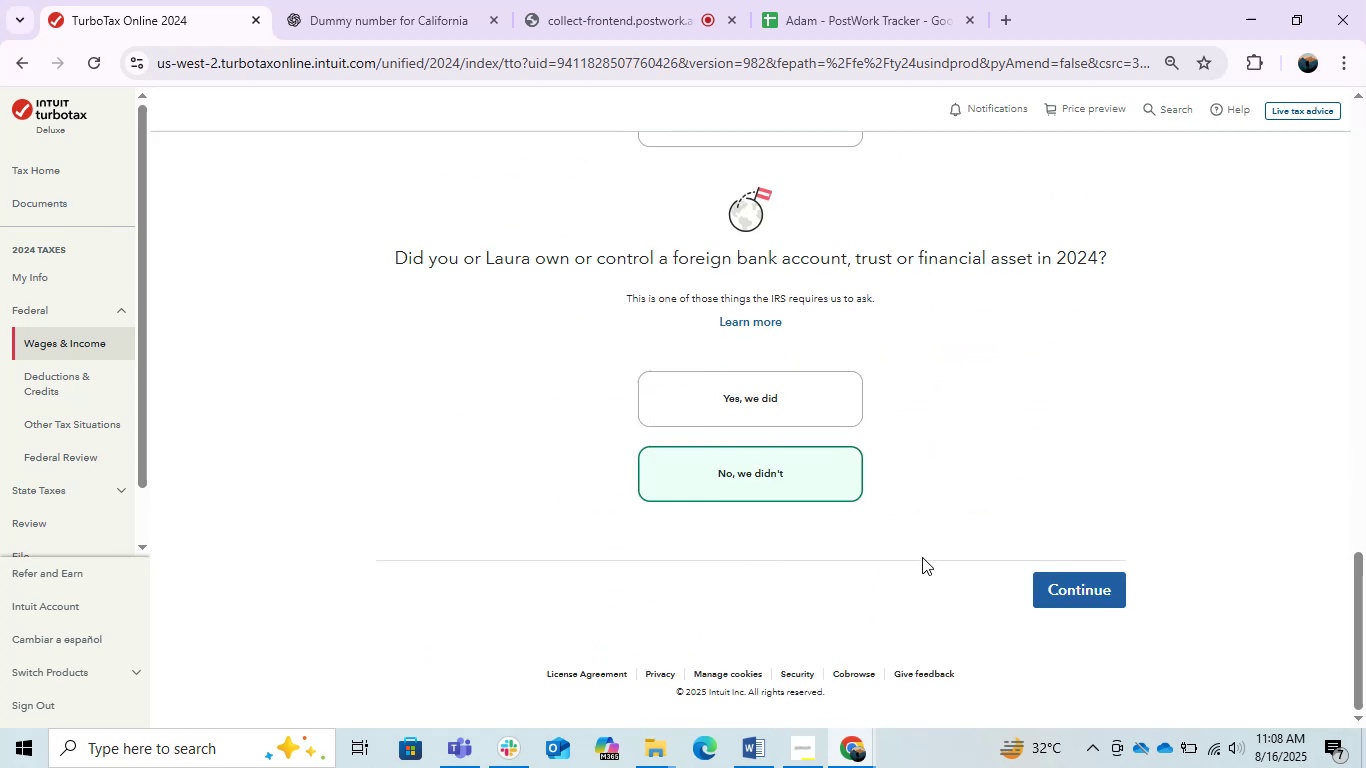 
left_click([1072, 585])
 